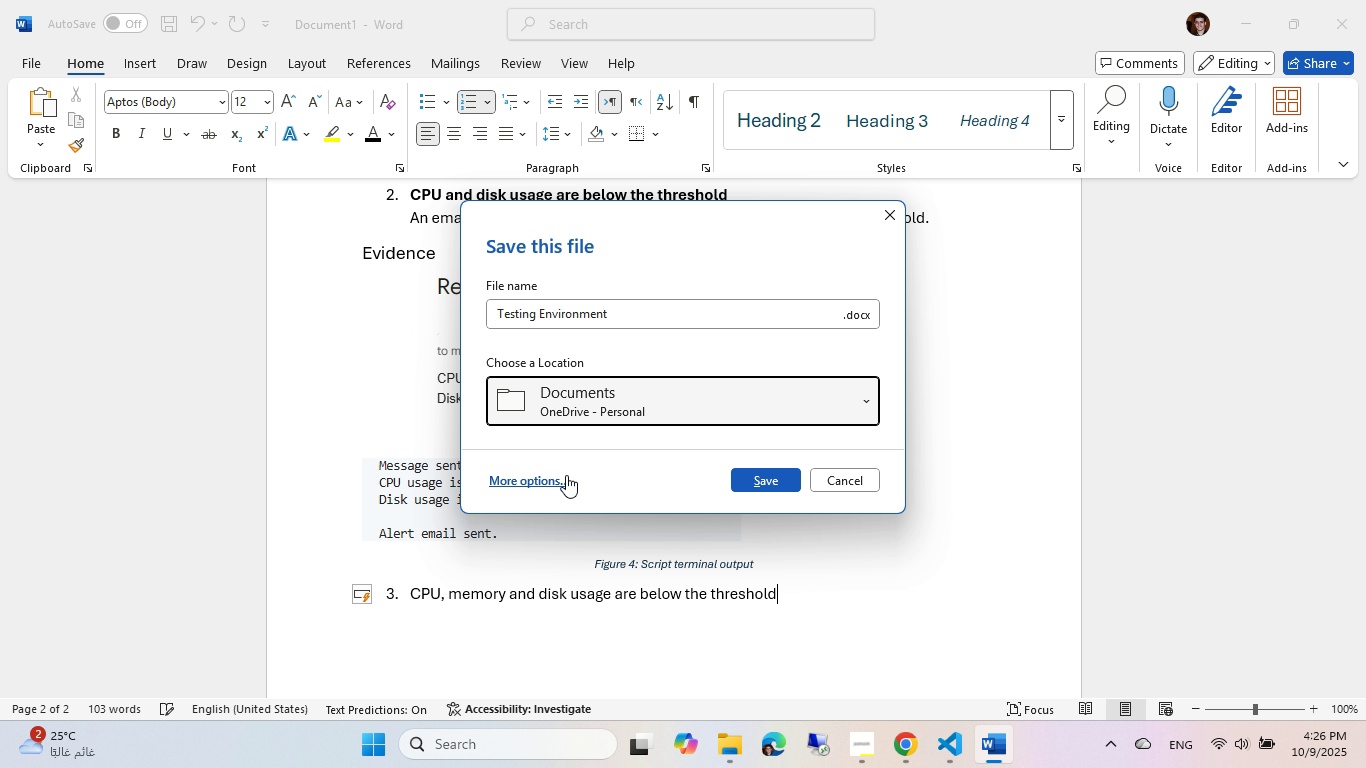 
left_click([558, 478])
 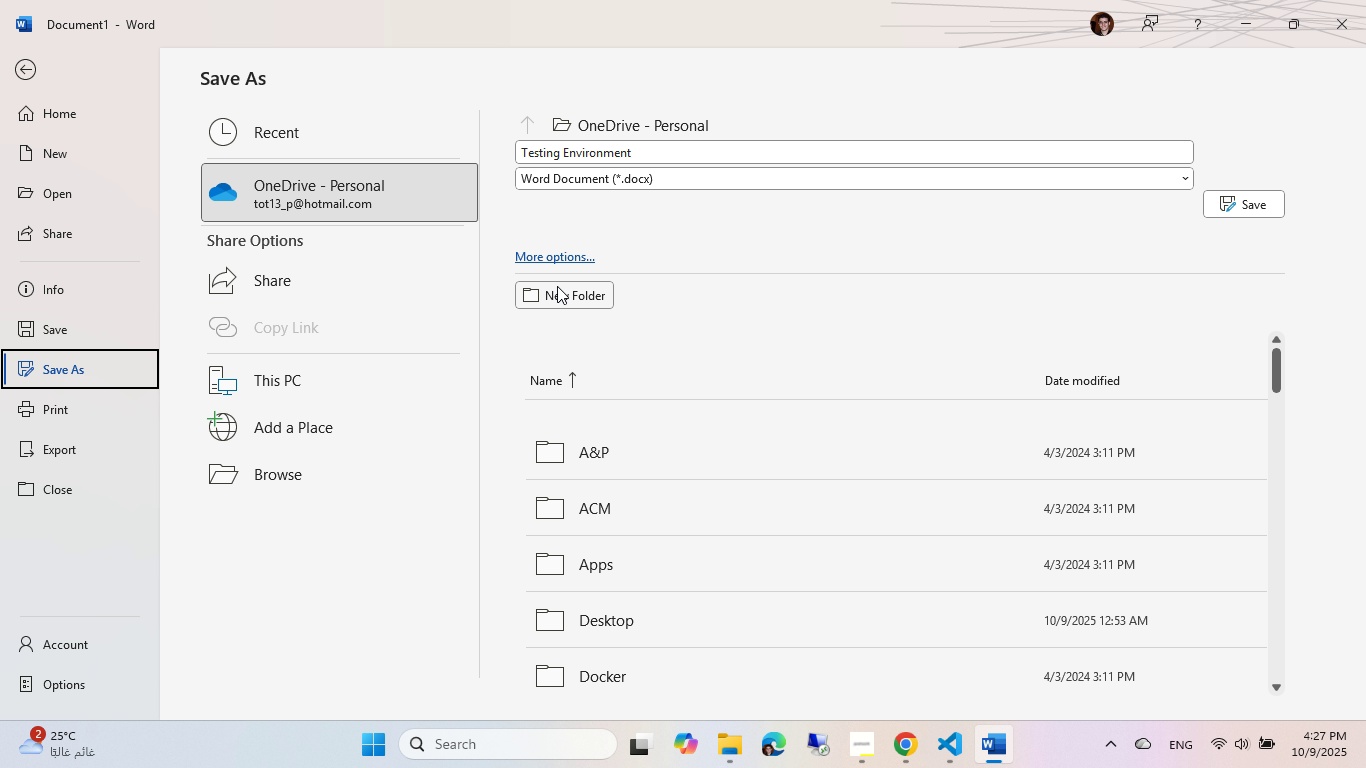 
wait(5.61)
 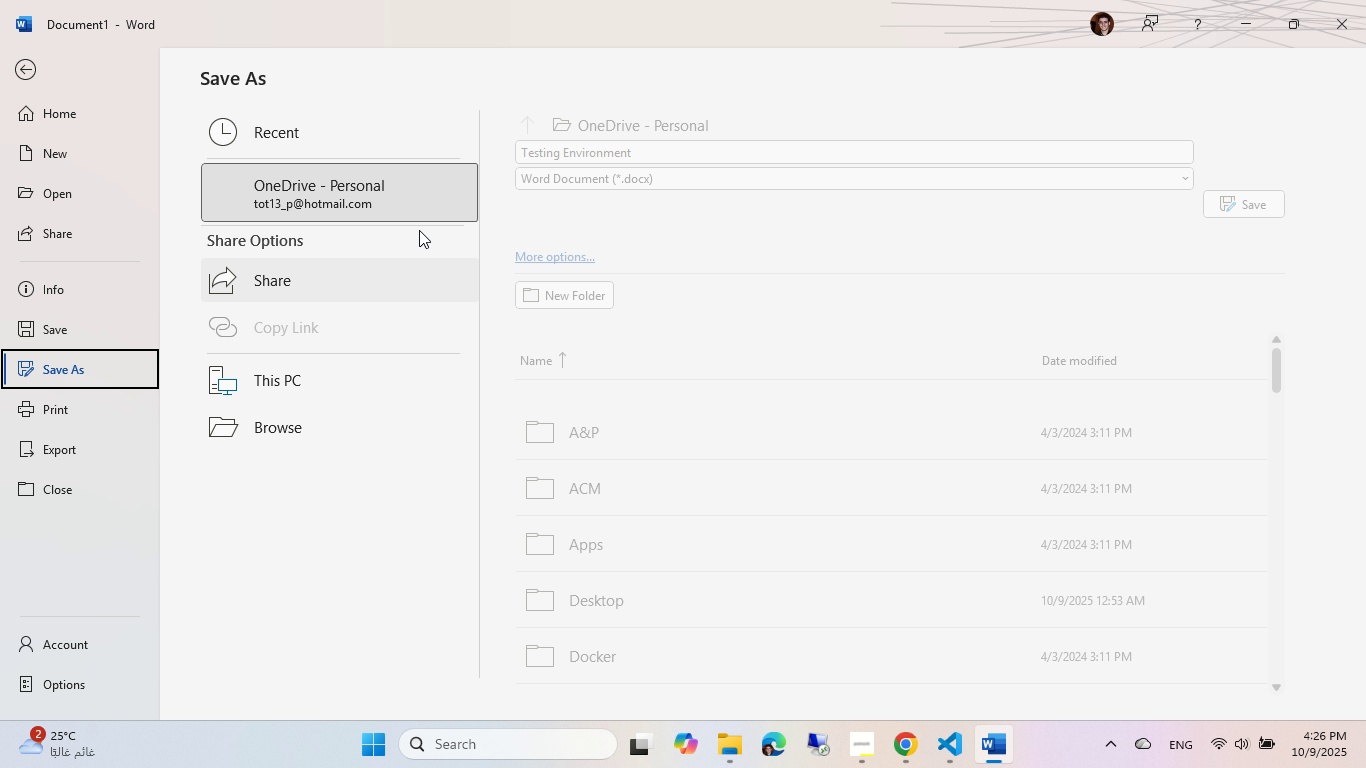 
scroll: coordinate [778, 451], scroll_direction: down, amount: 22.0
 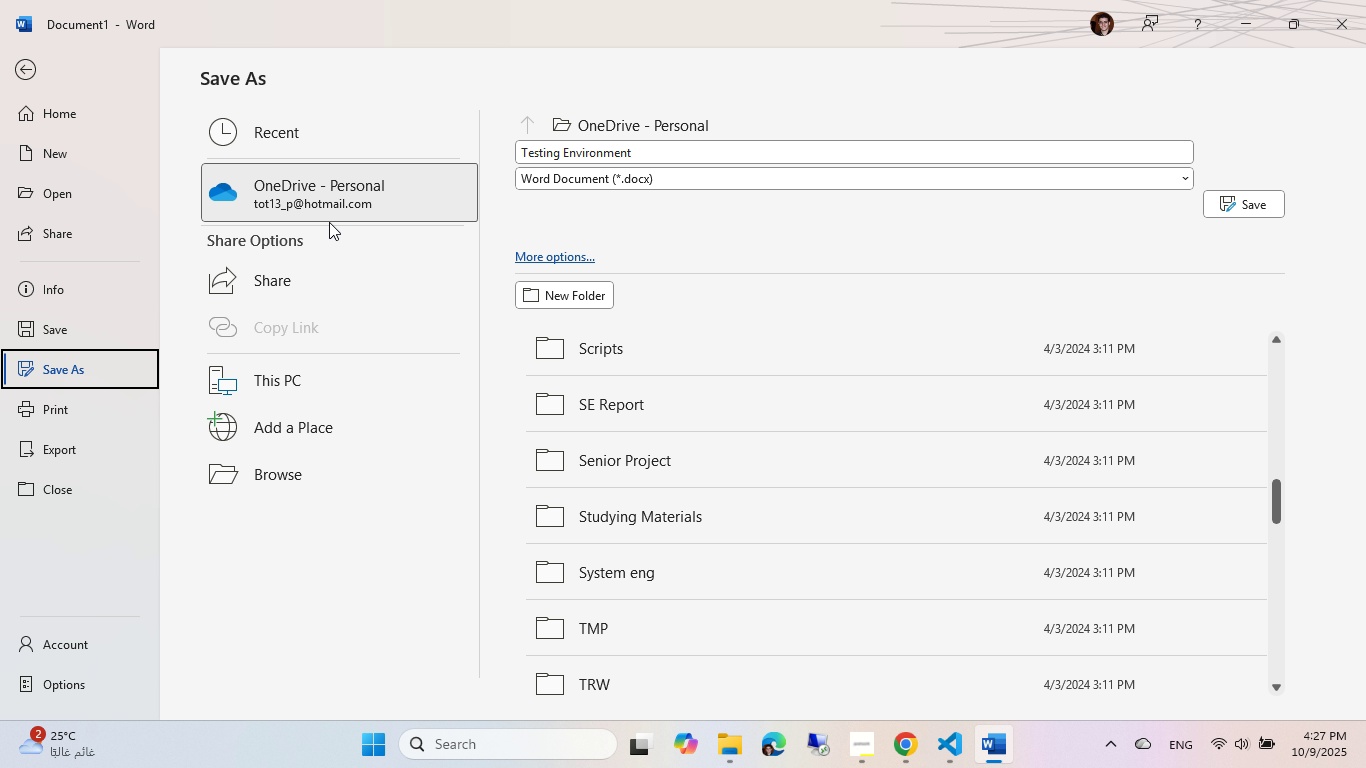 
left_click([273, 378])
 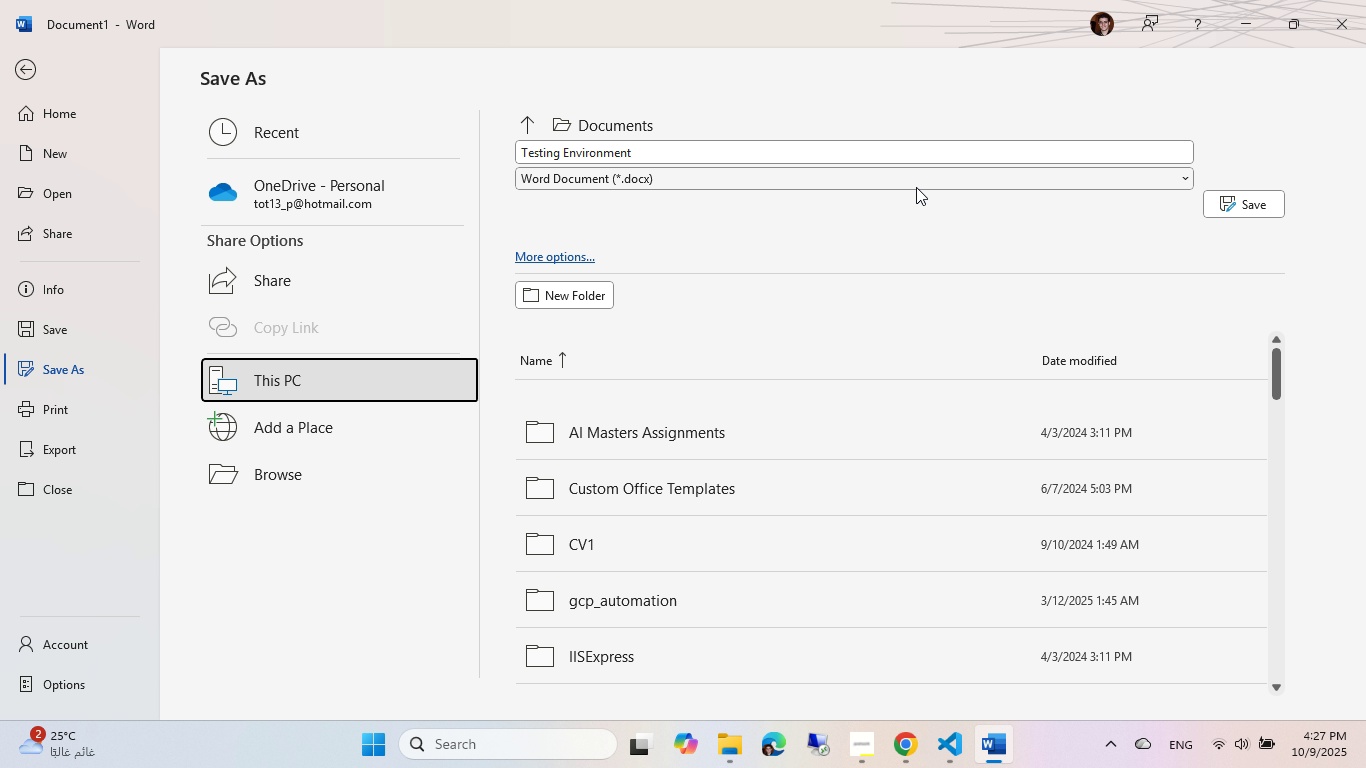 
left_click([309, 475])
 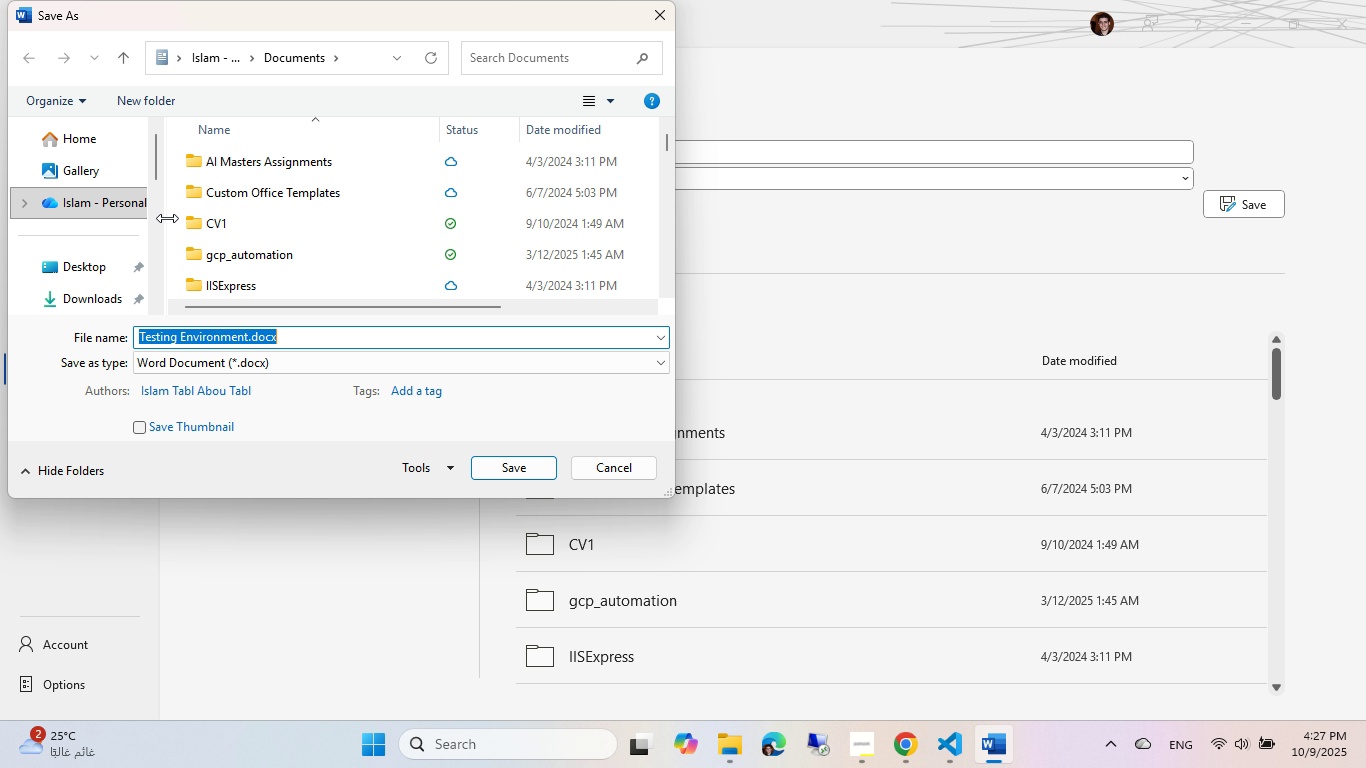 
left_click([87, 283])
 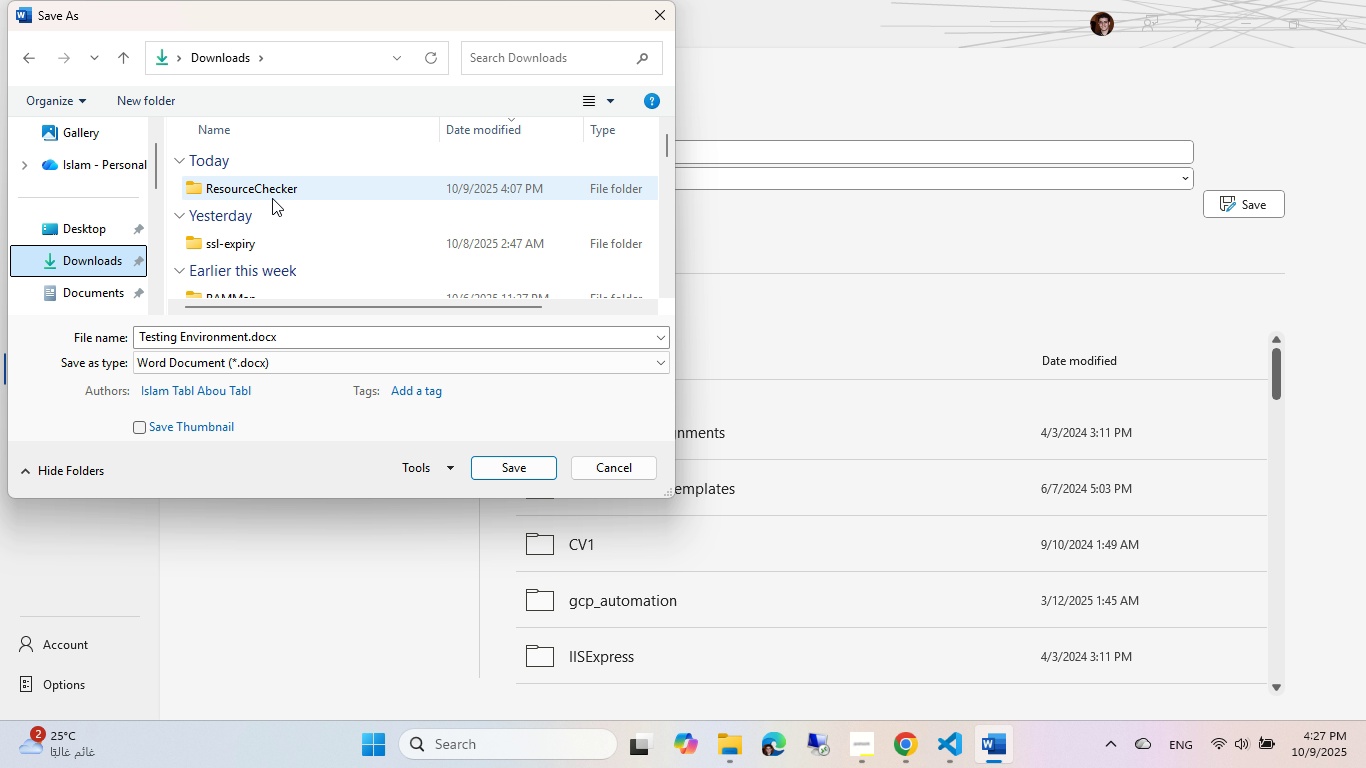 
left_click([272, 198])
 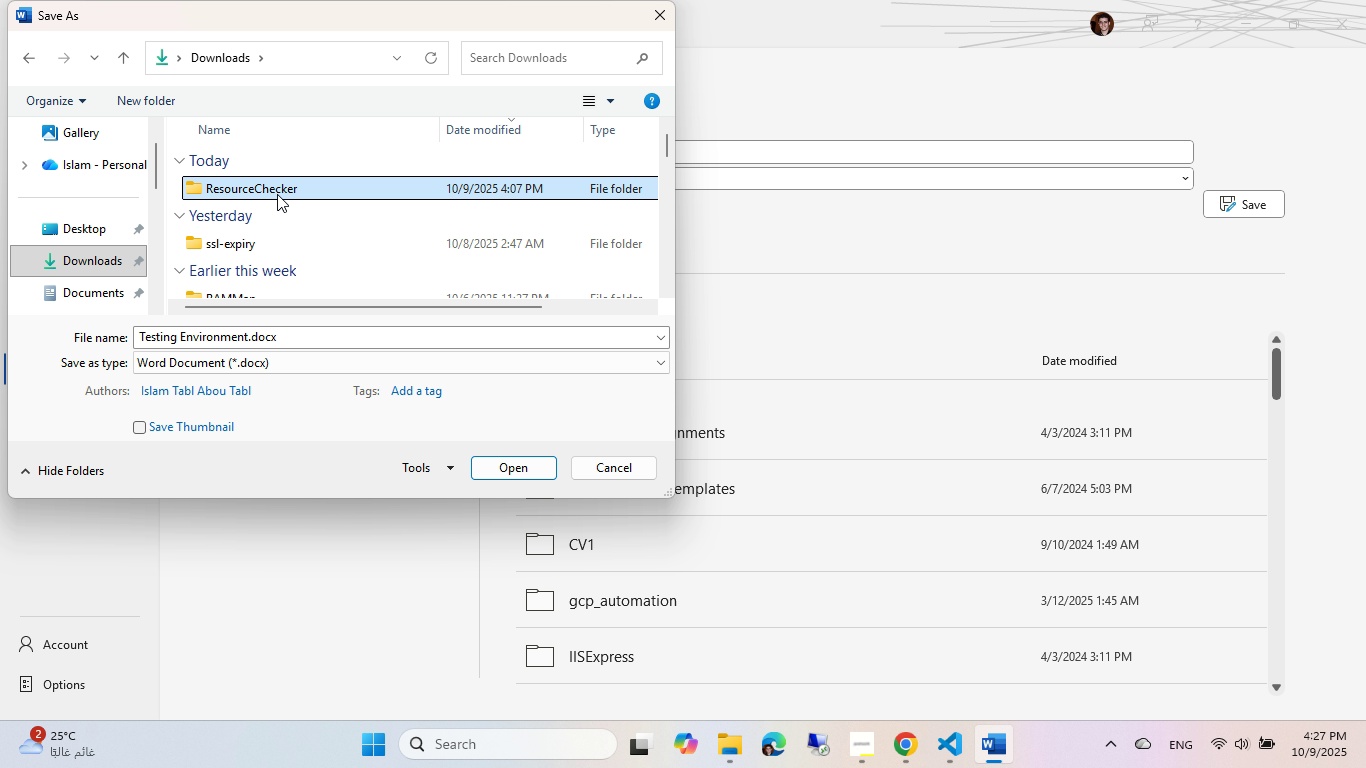 
double_click([277, 194])
 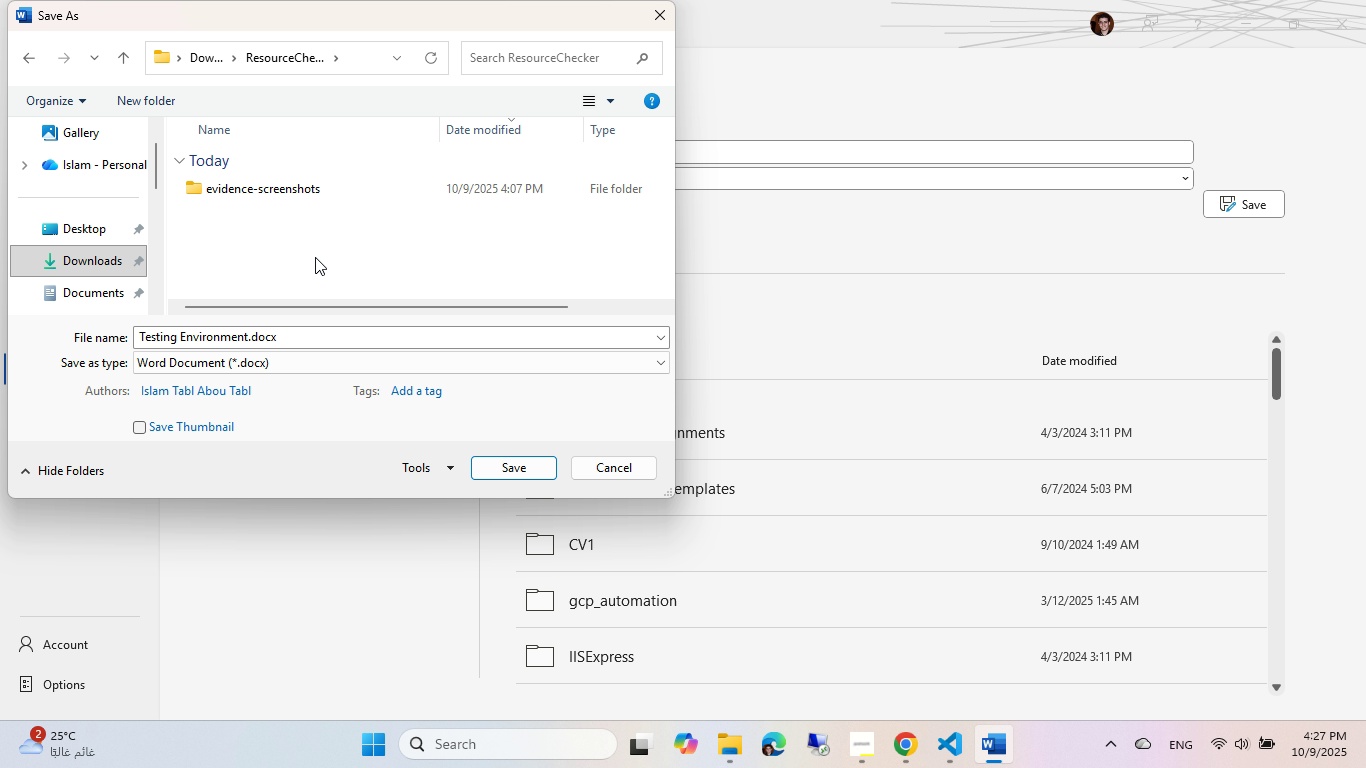 
left_click([249, 339])
 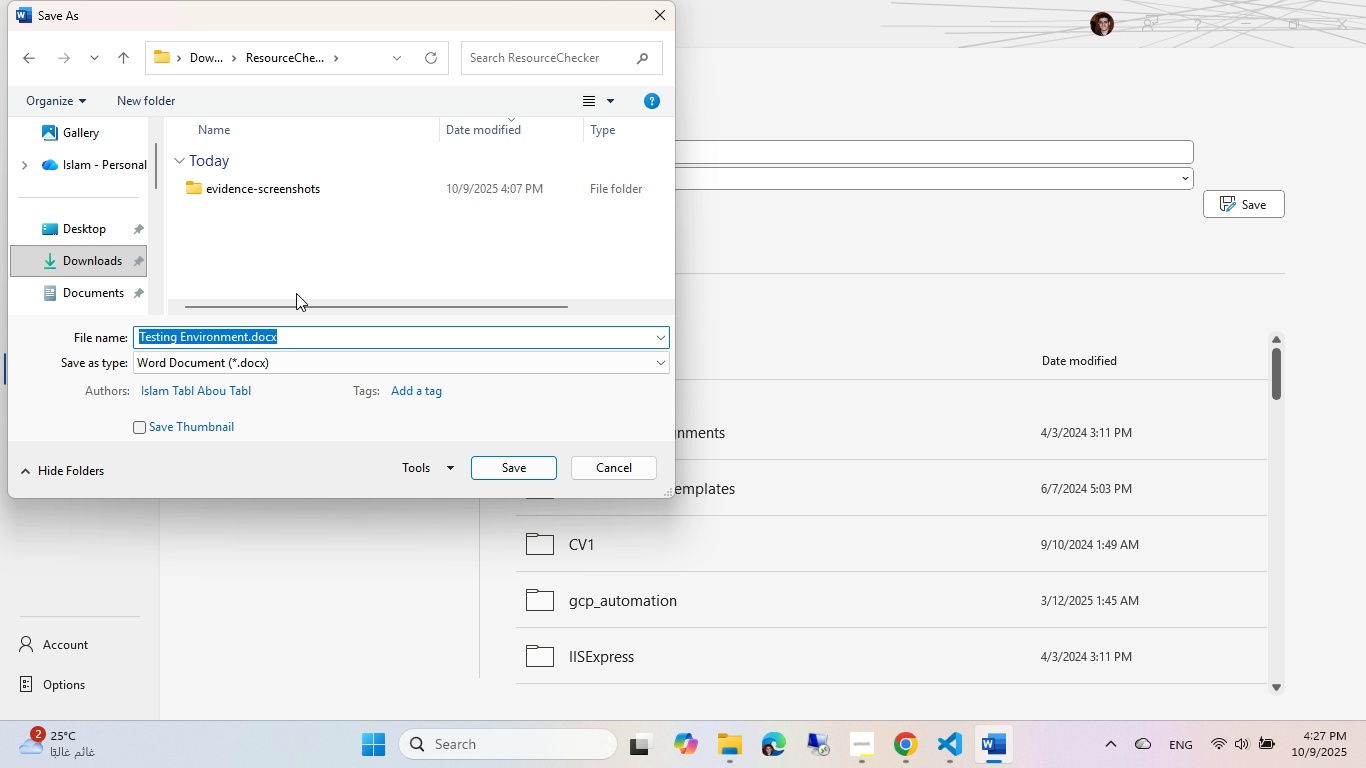 
key(ArrowRight)
 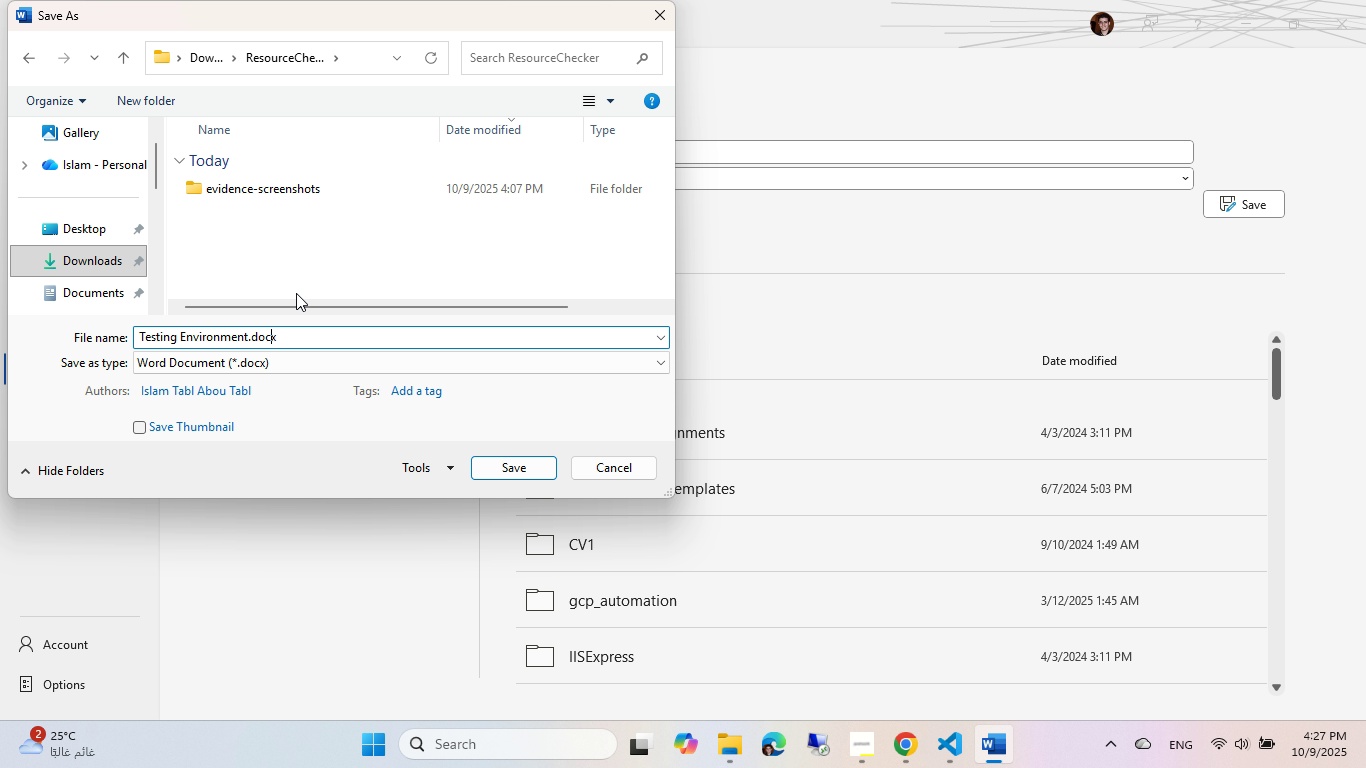 
key(ArrowLeft)
 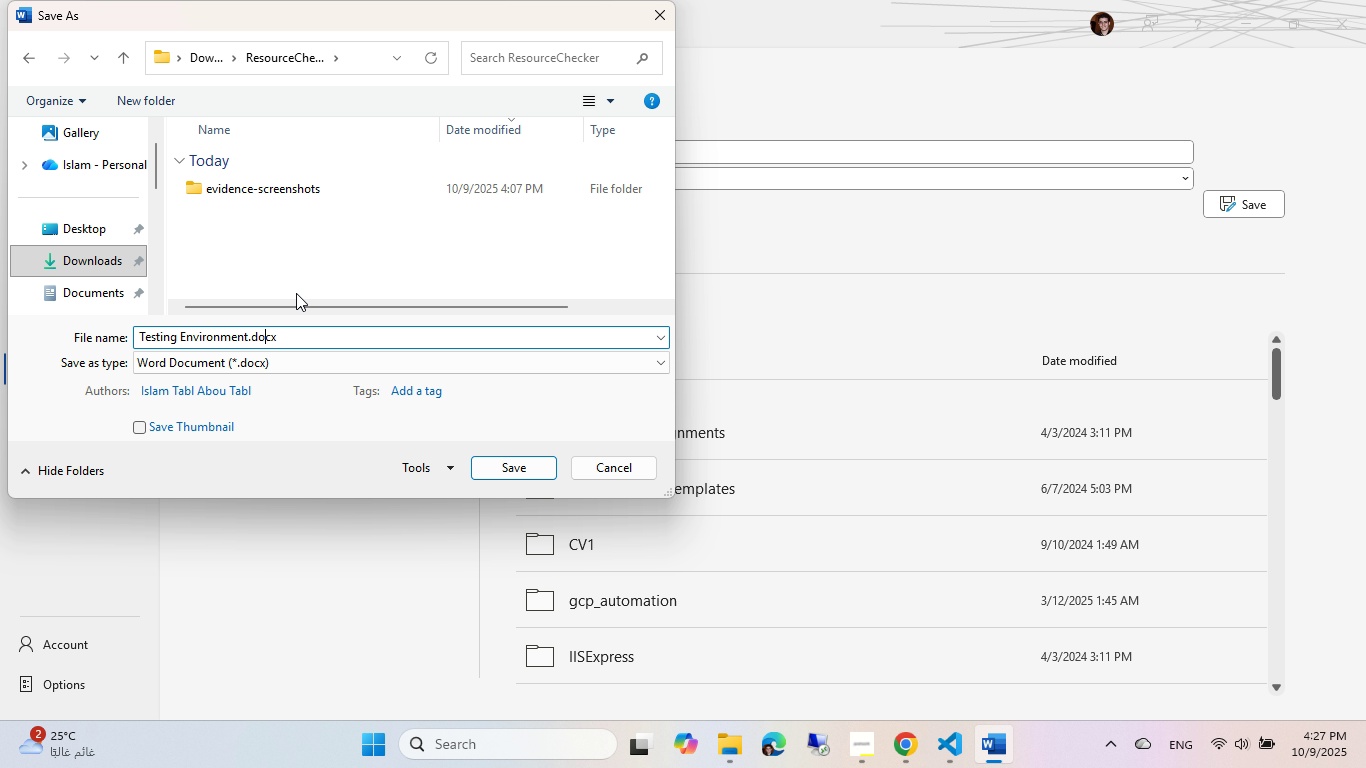 
key(ArrowLeft)
 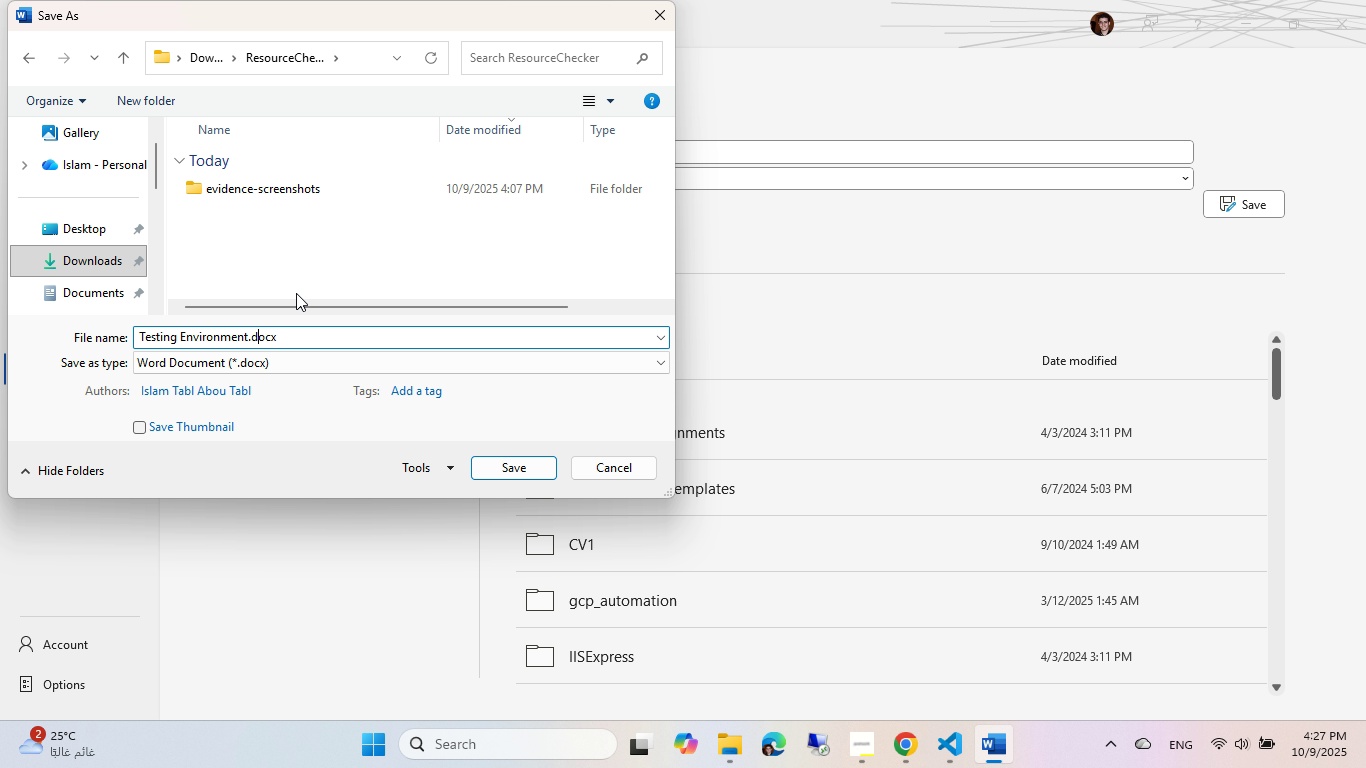 
key(ArrowLeft)
 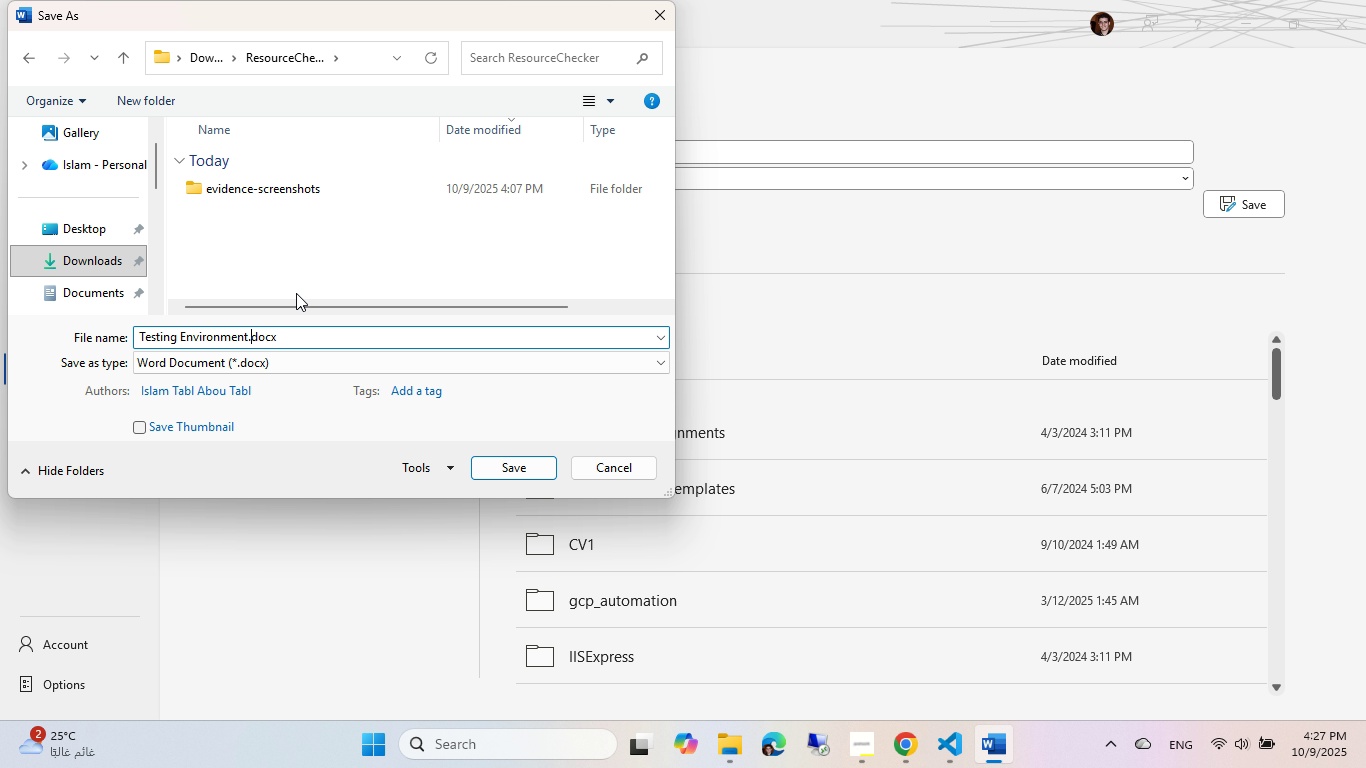 
key(ArrowLeft)
 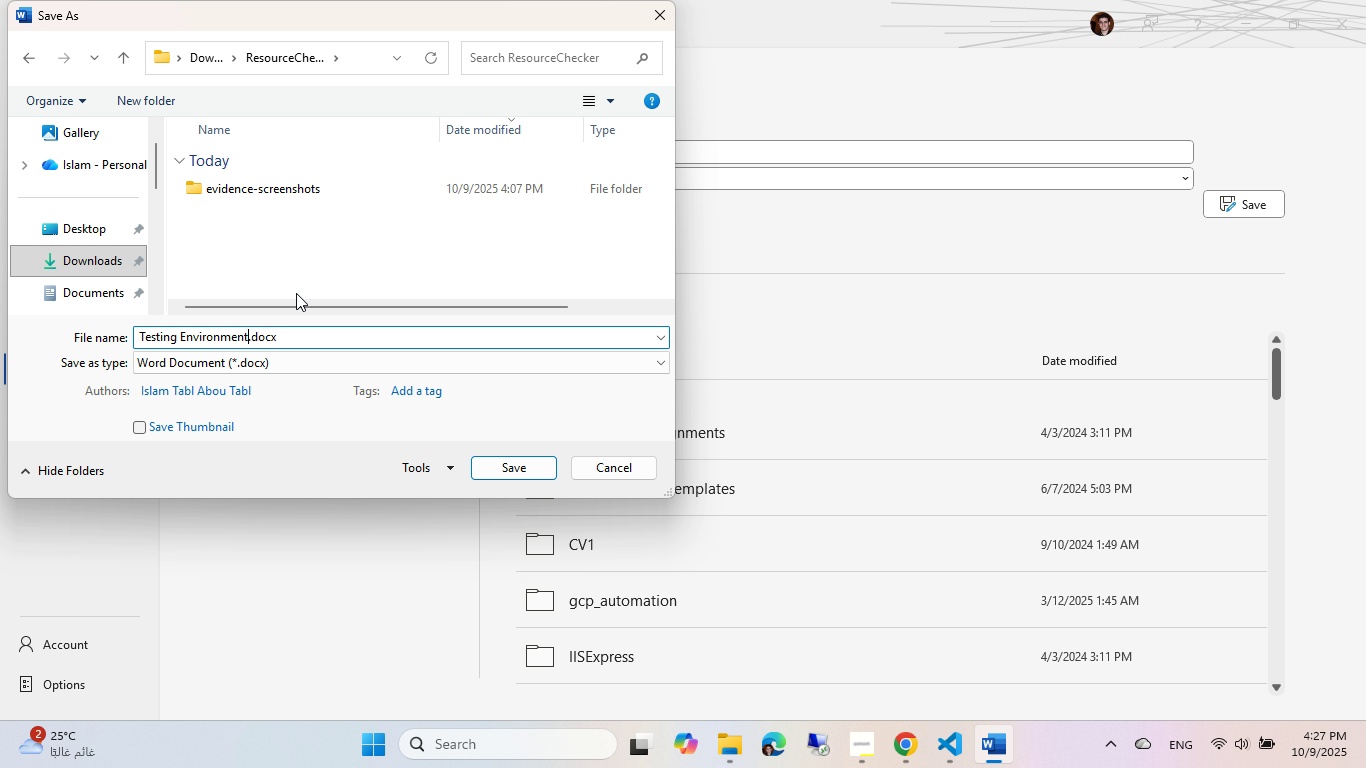 
key(ArrowLeft)
 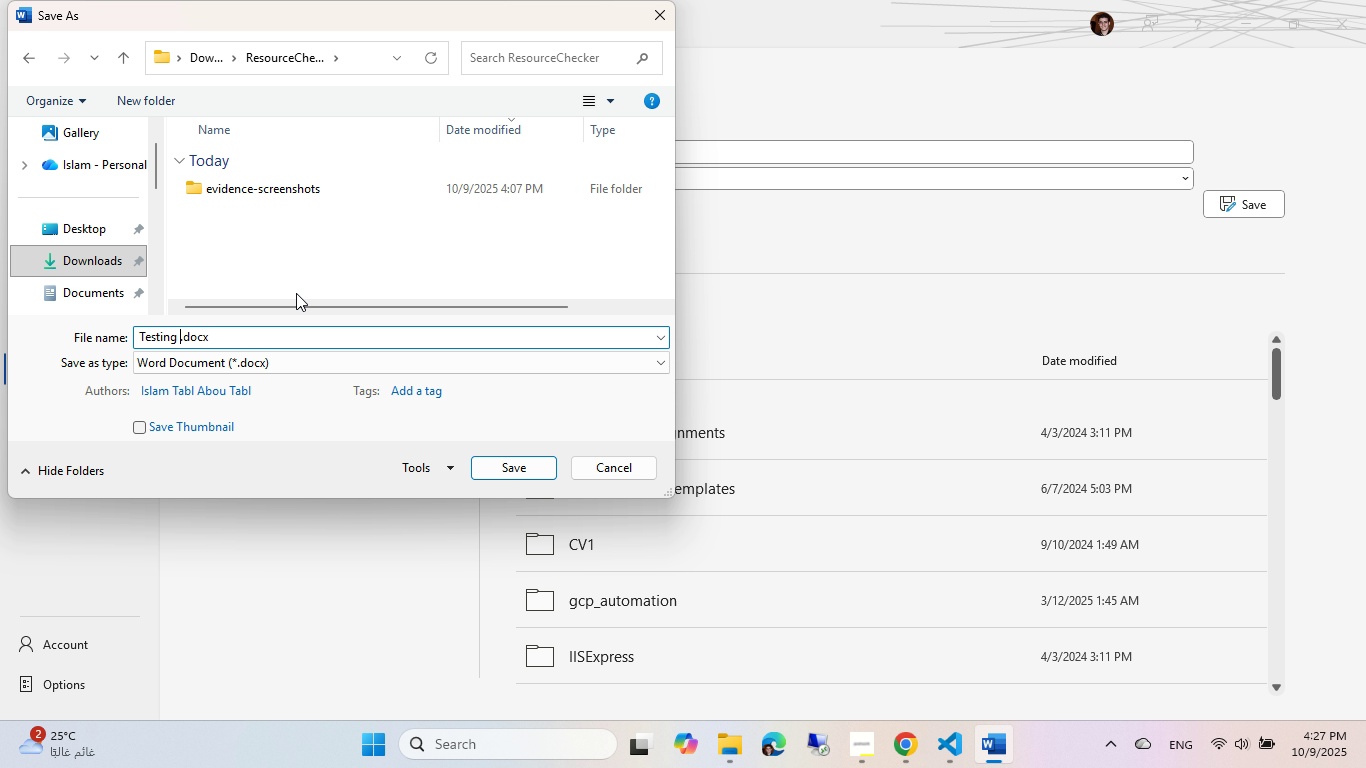 
key(Control+Backspace)
 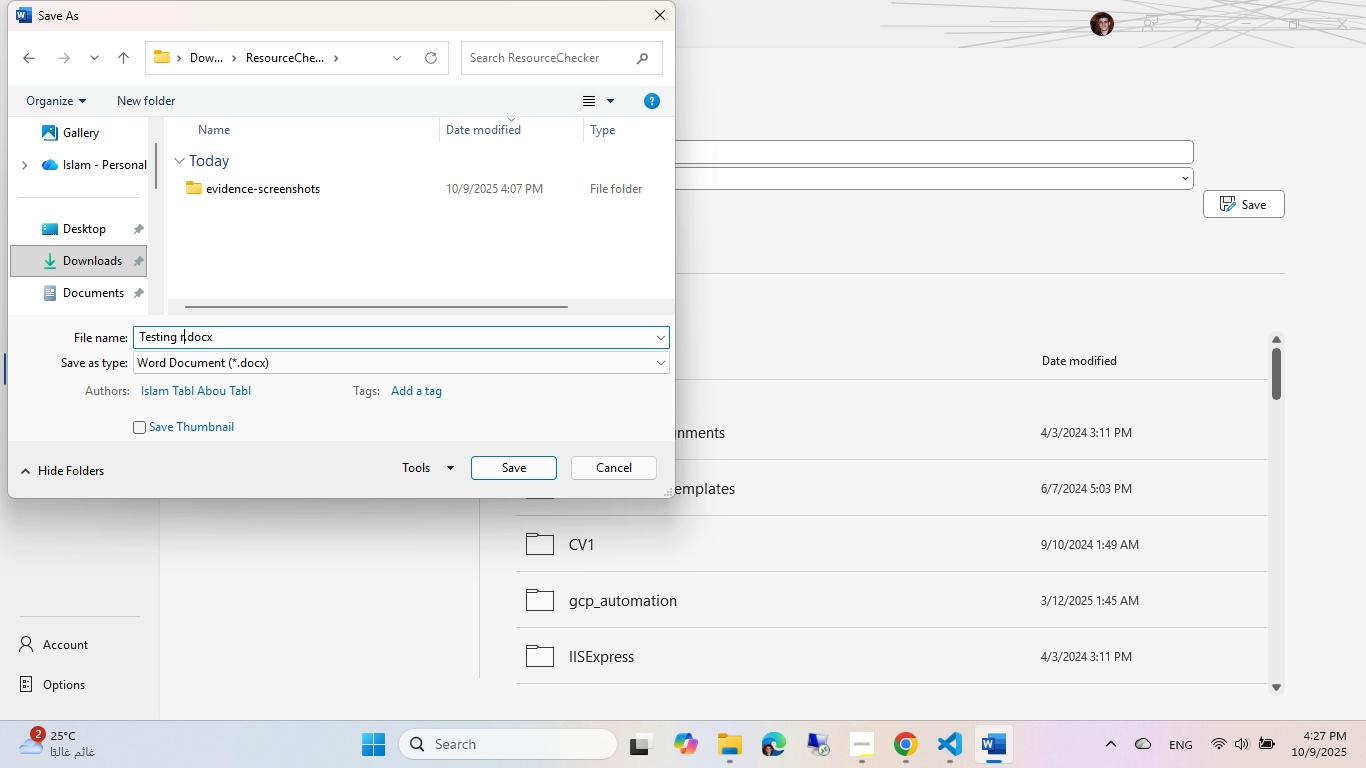 
type(report)
 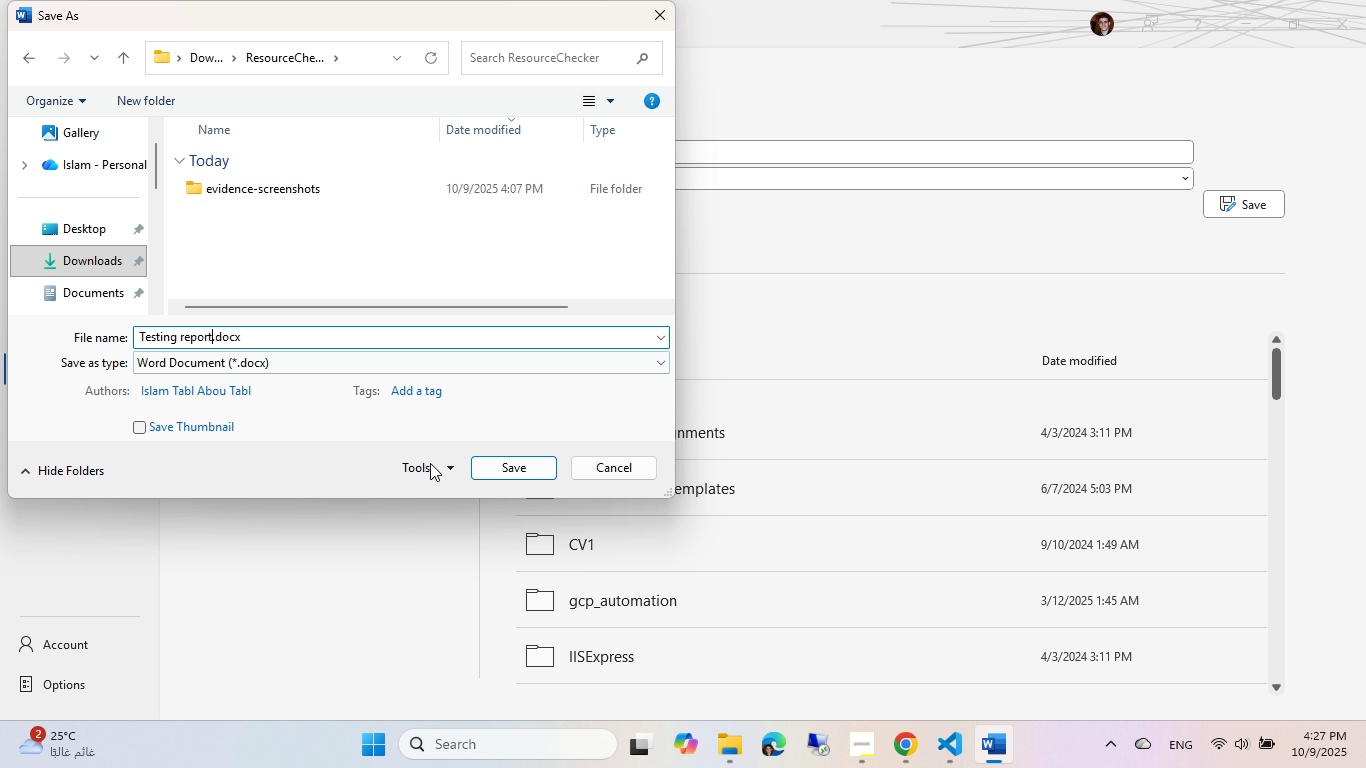 
left_click([497, 468])
 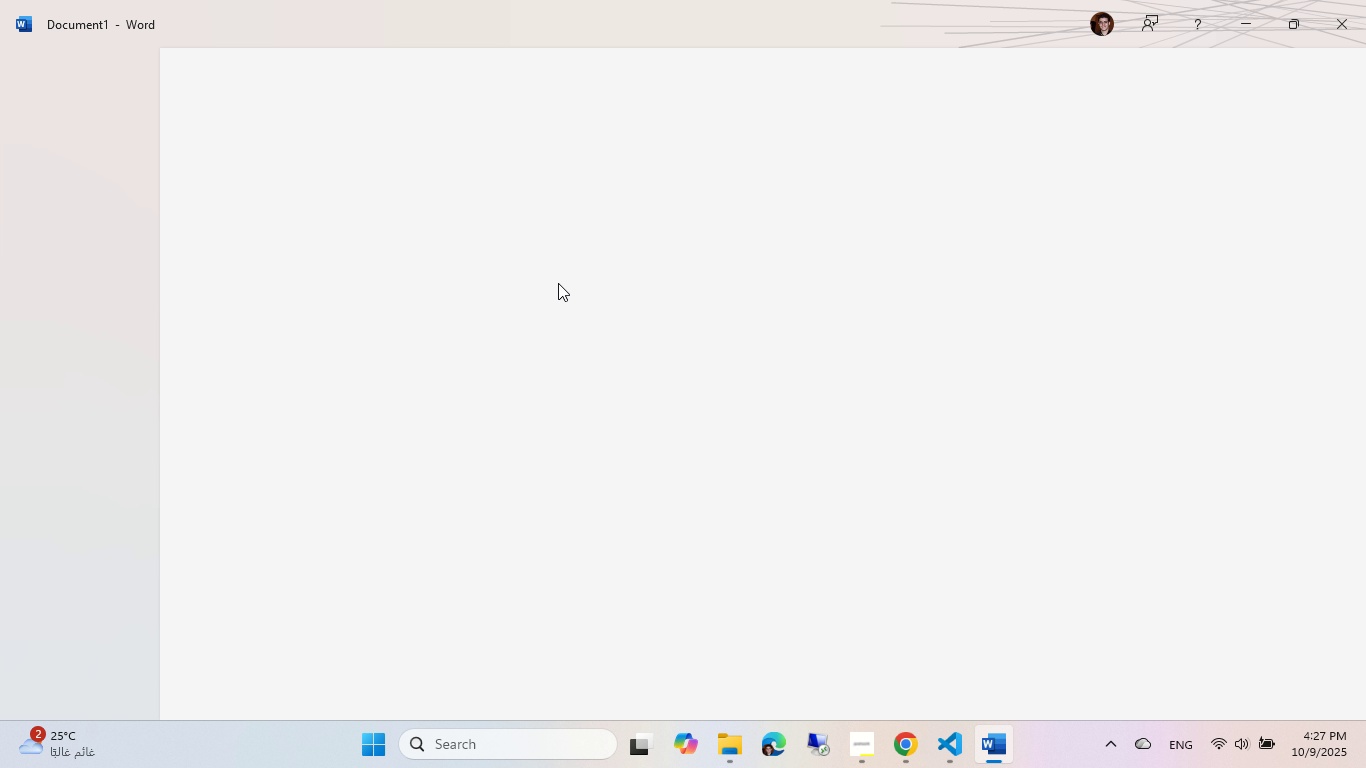 
mouse_move([712, 163])
 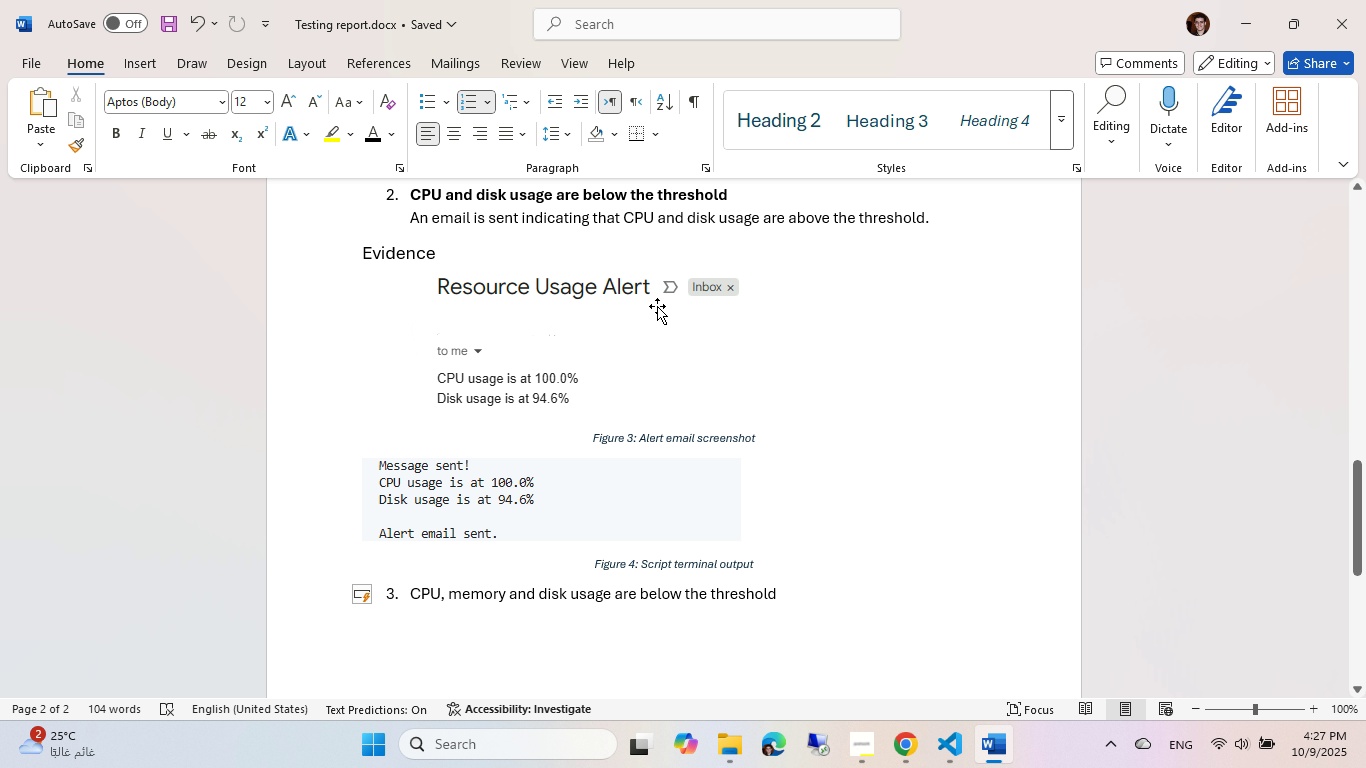 
scroll: coordinate [657, 306], scroll_direction: down, amount: 7.0
 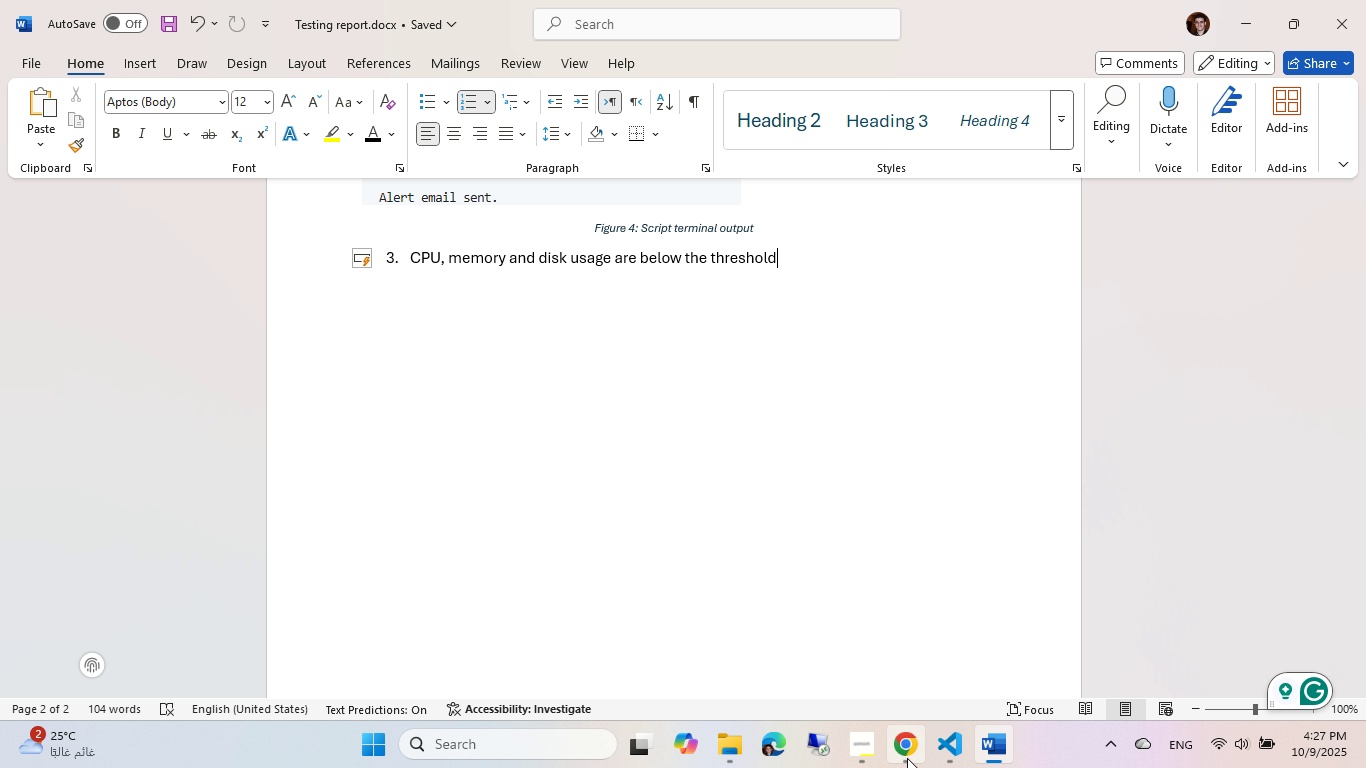 
left_click([907, 758])
 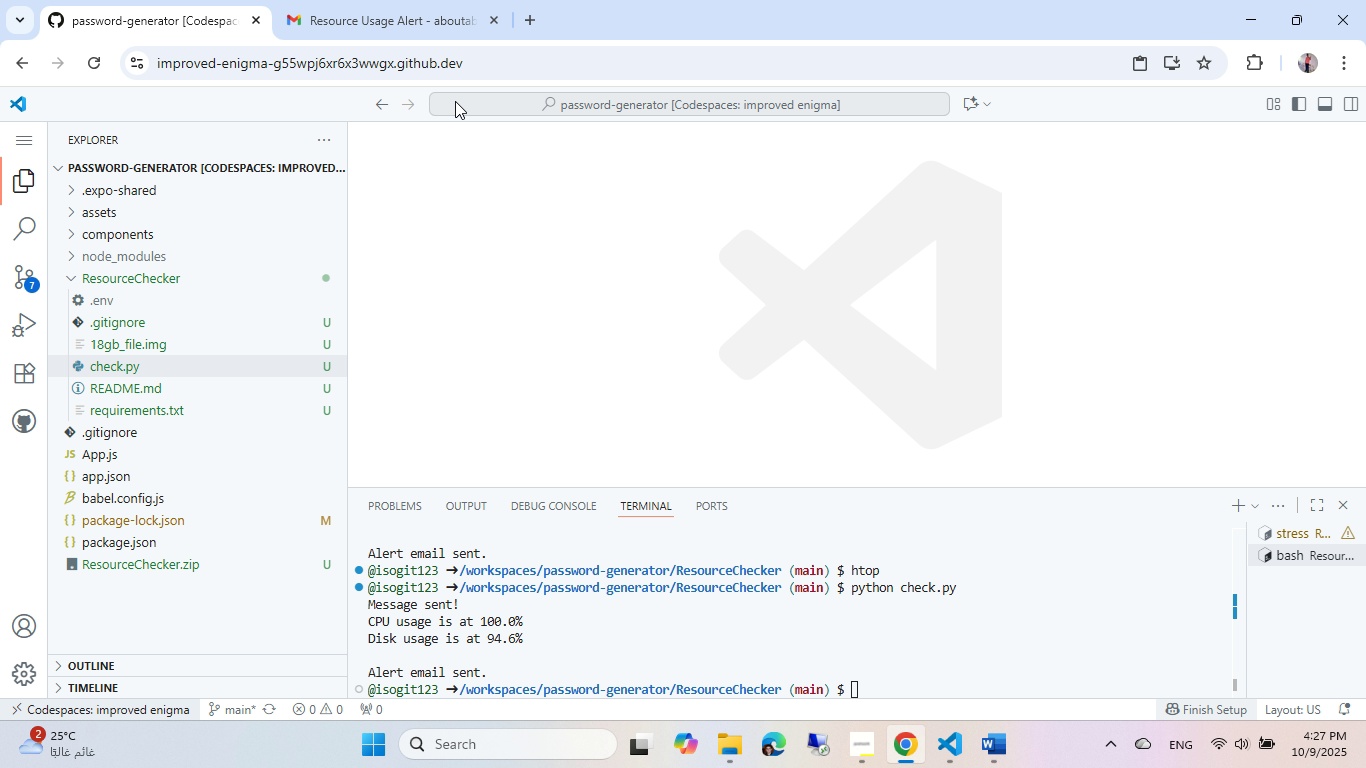 
left_click([372, 8])
 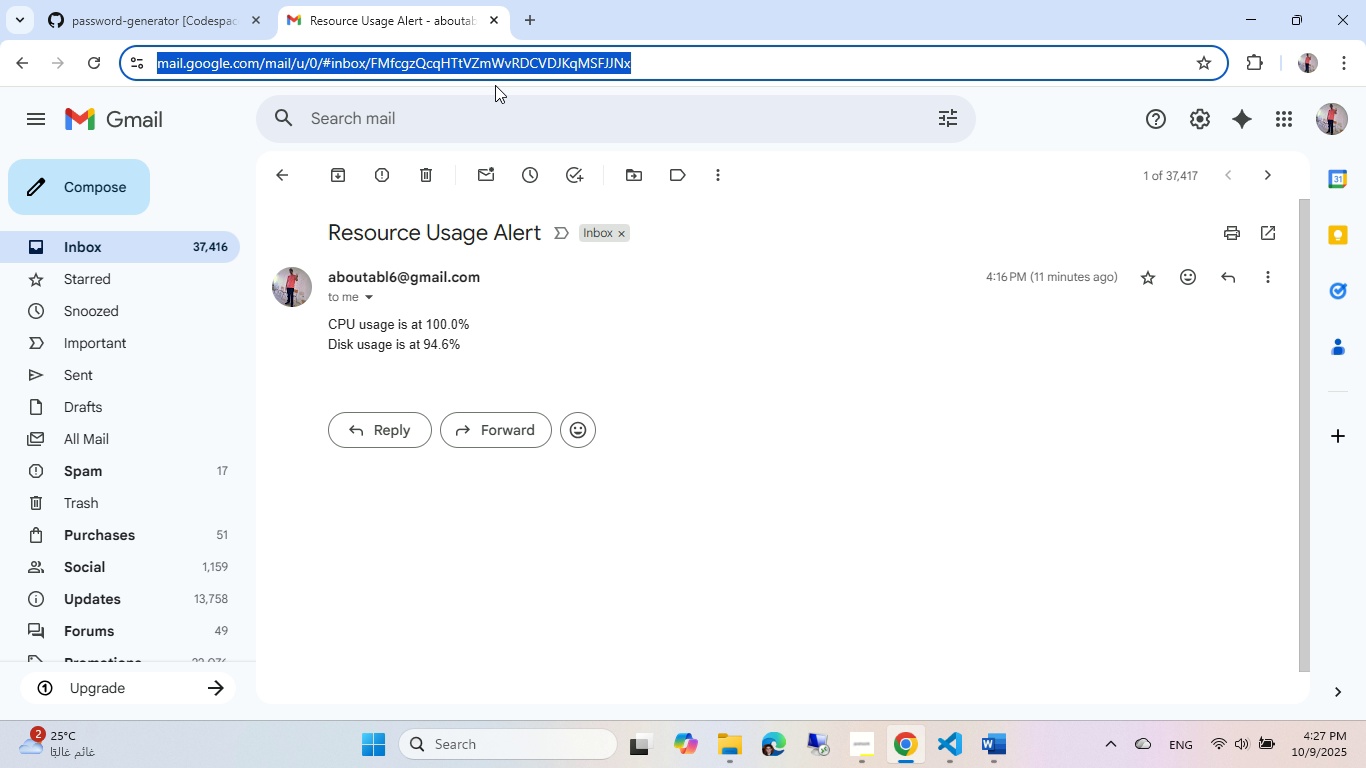 
left_click([169, 22])
 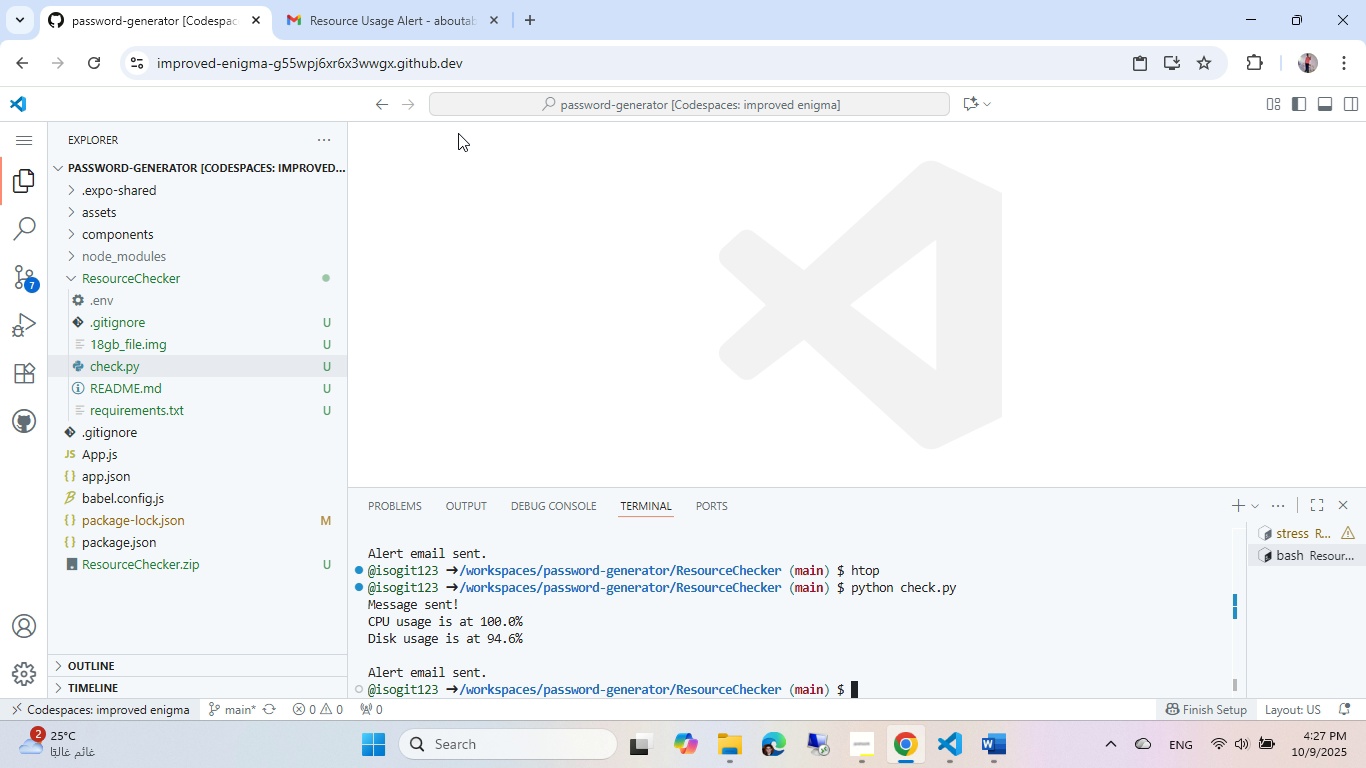 
wait(6.03)
 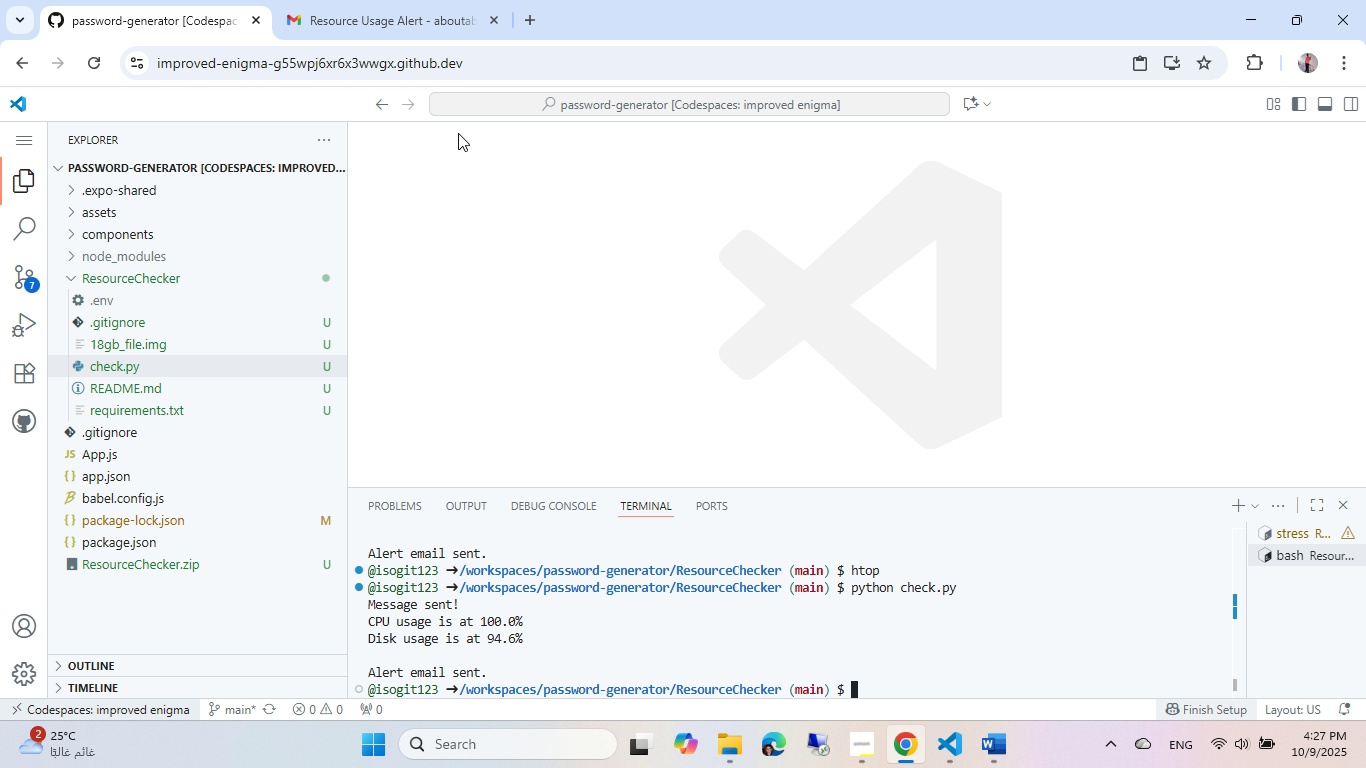 
left_click([422, 0])
 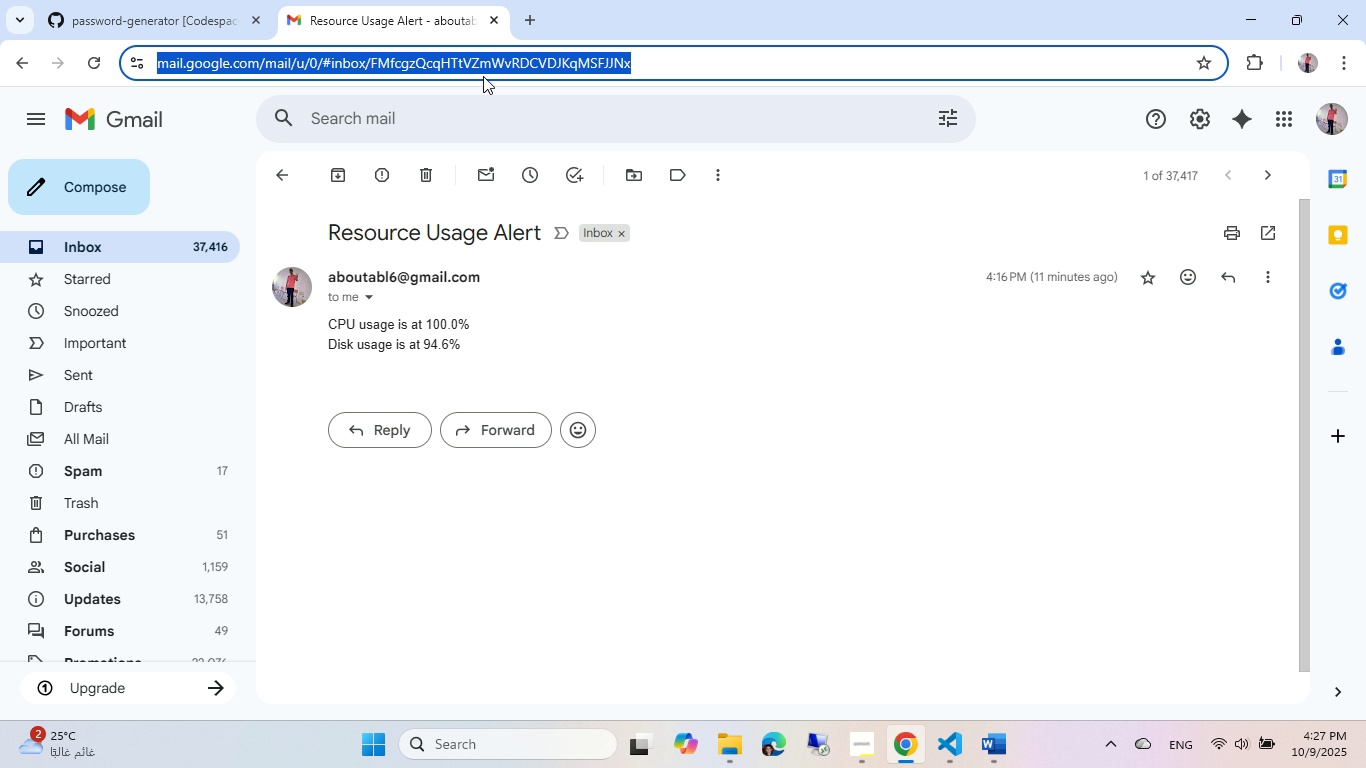 
type(ubuntu increase memory usage)
 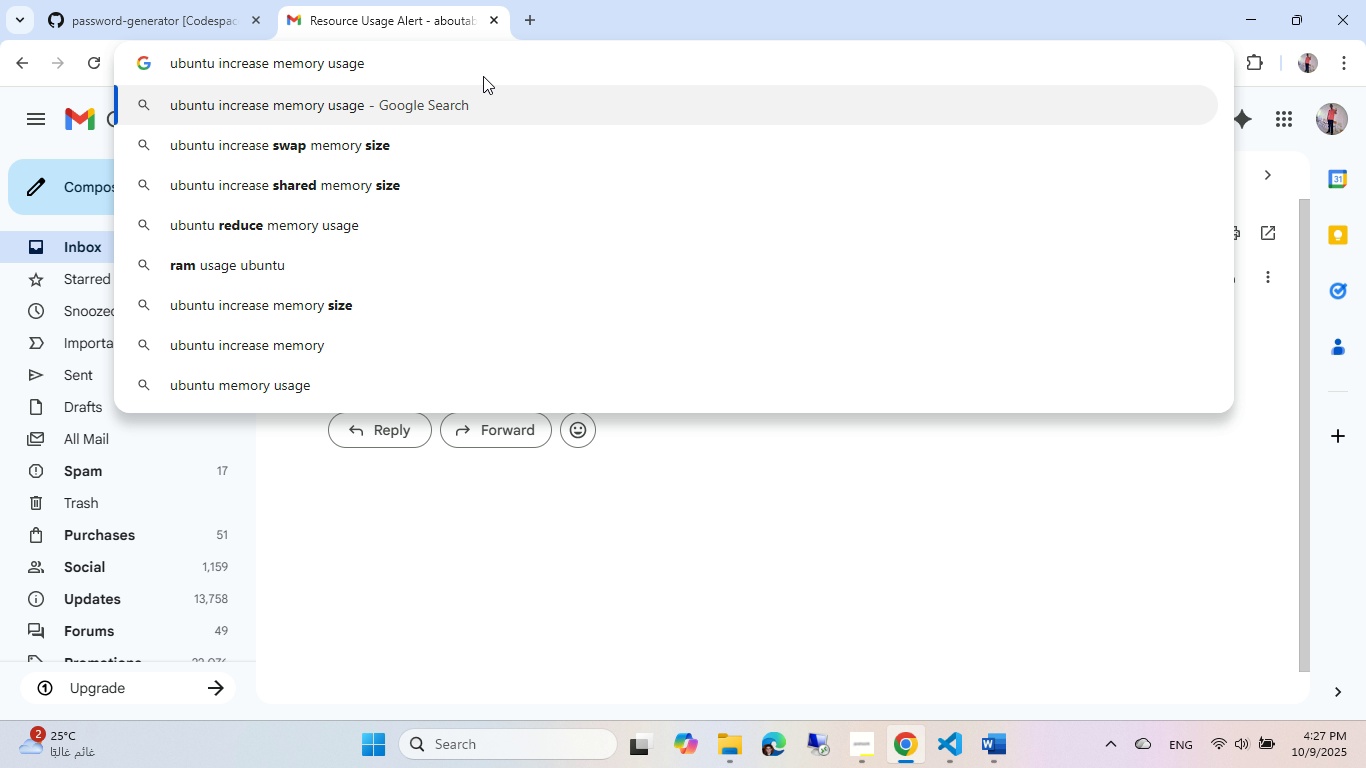 
key(Enter)
 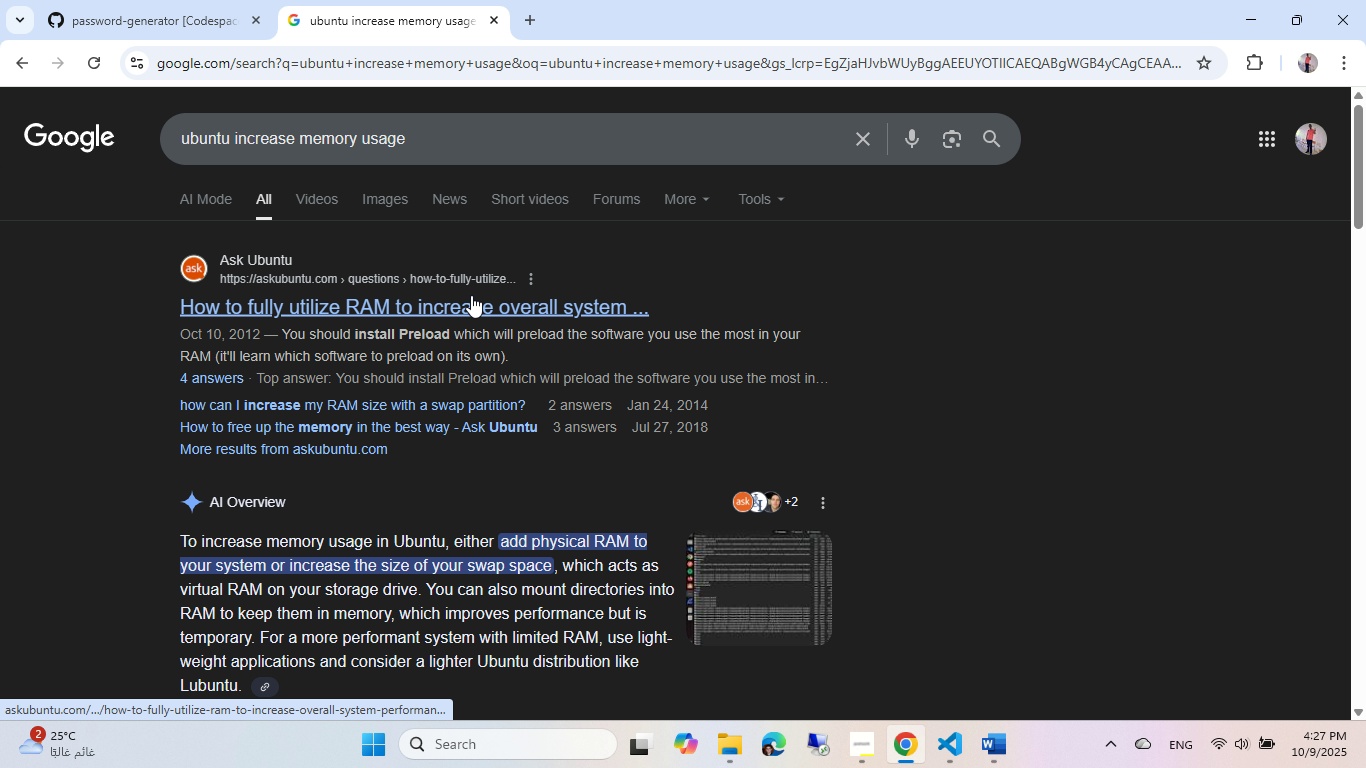 
wait(5.7)
 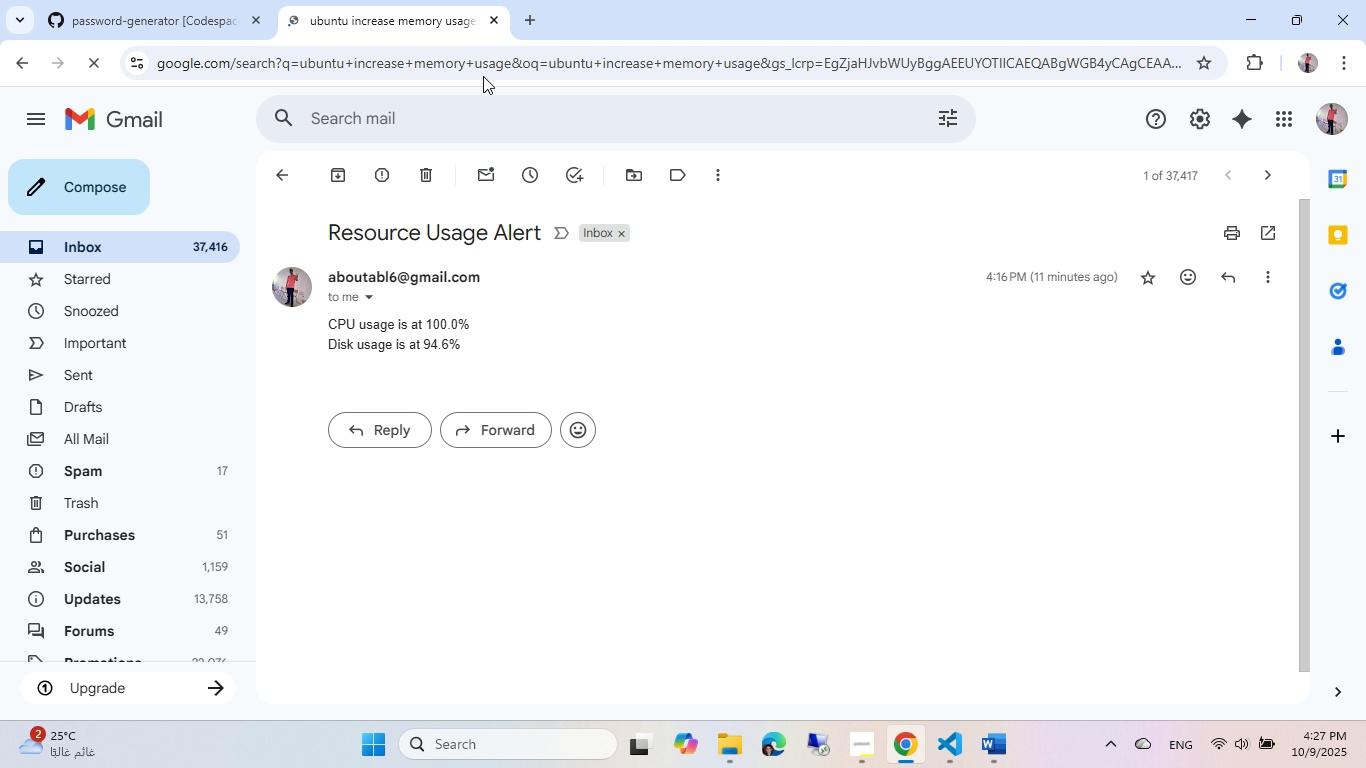 
left_click([467, 58])
 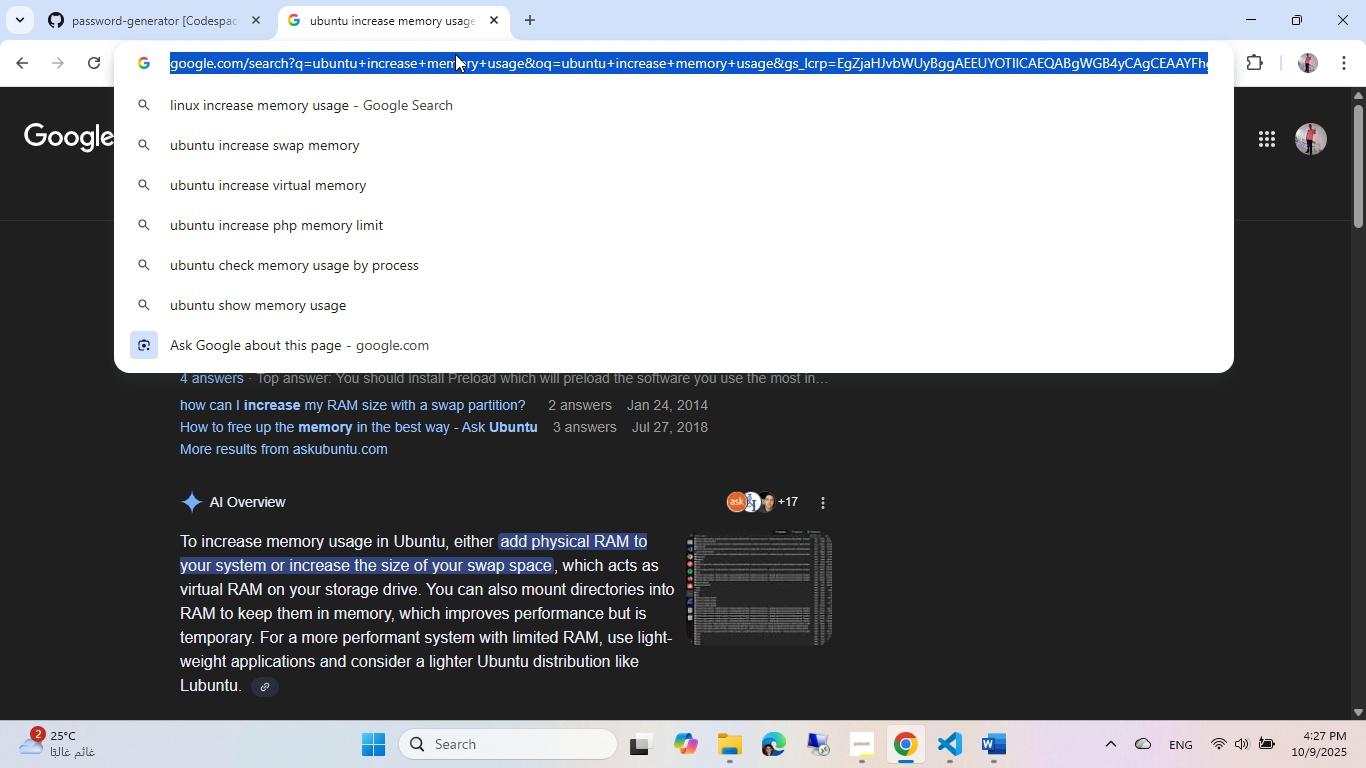 
left_click([131, 36])
 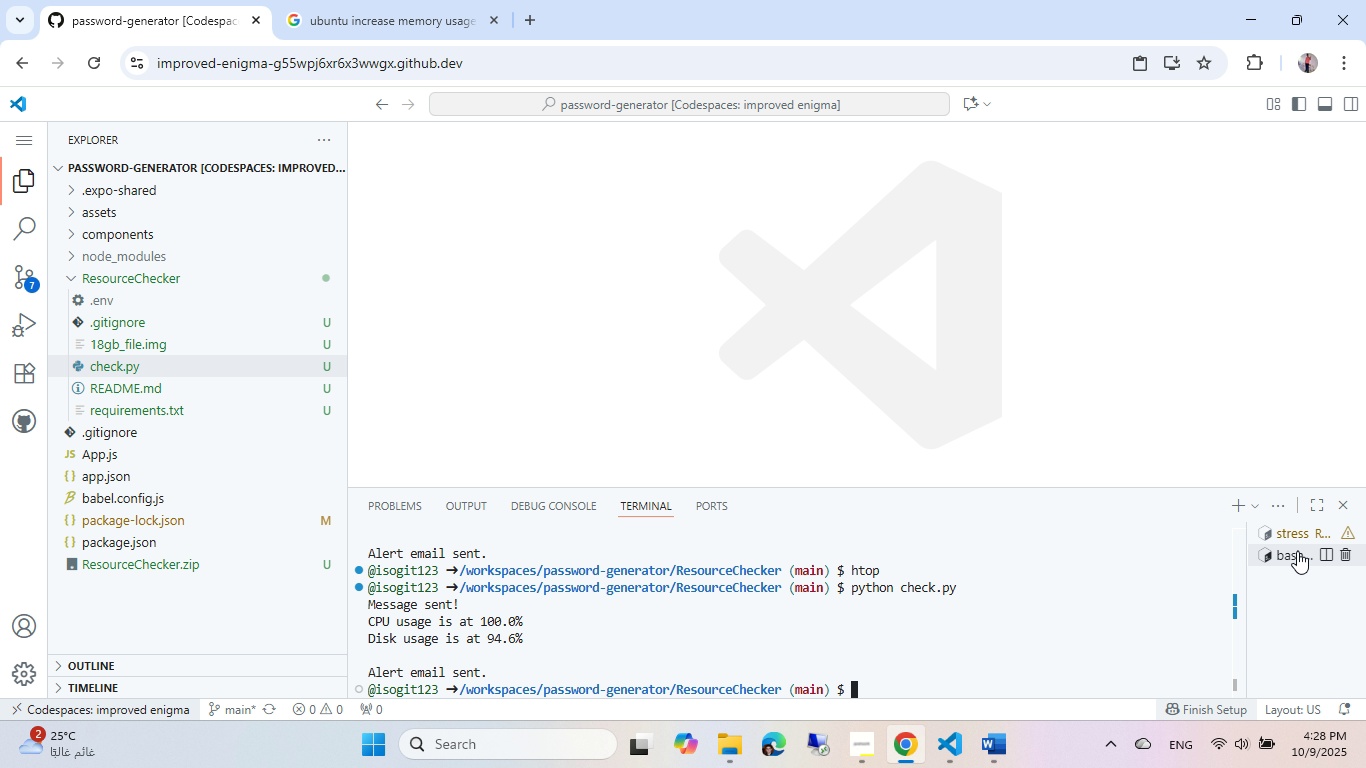 
left_click([1271, 527])
 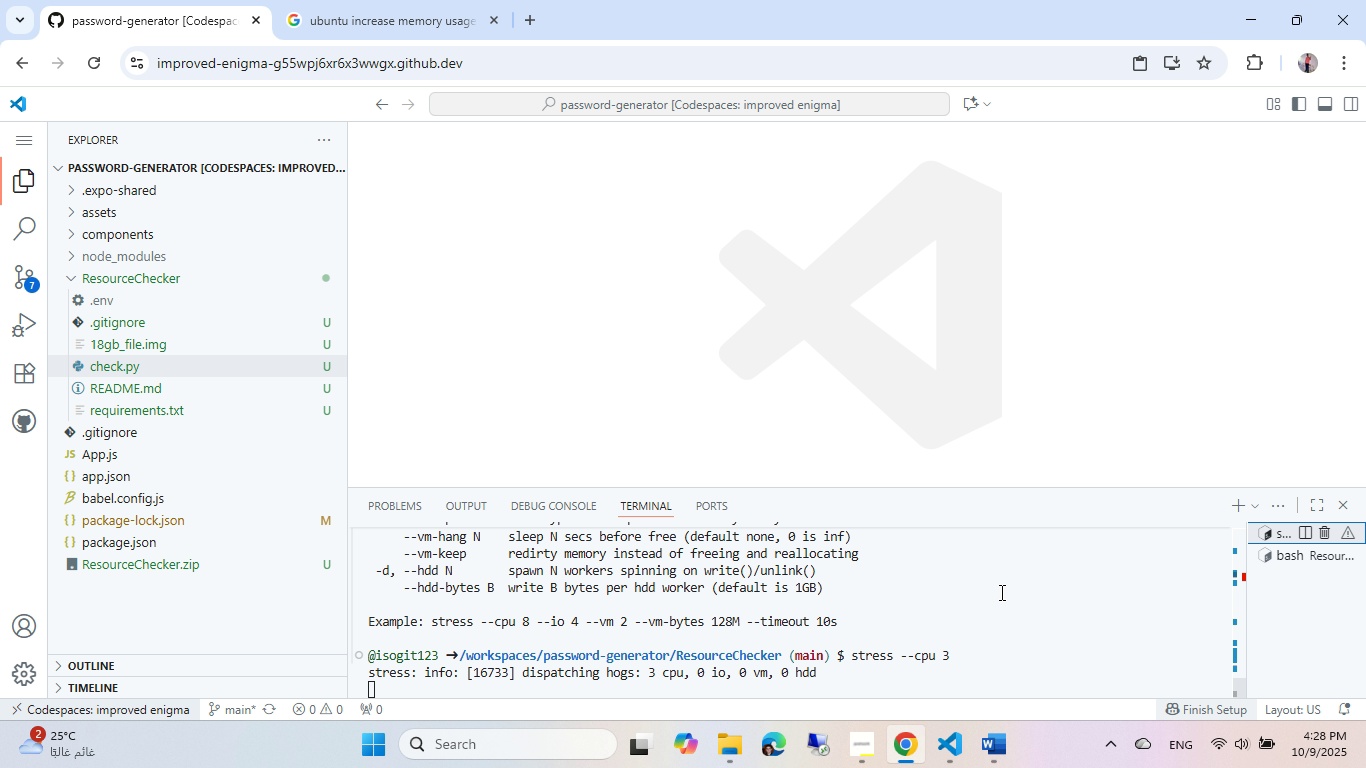 
left_click([990, 594])
 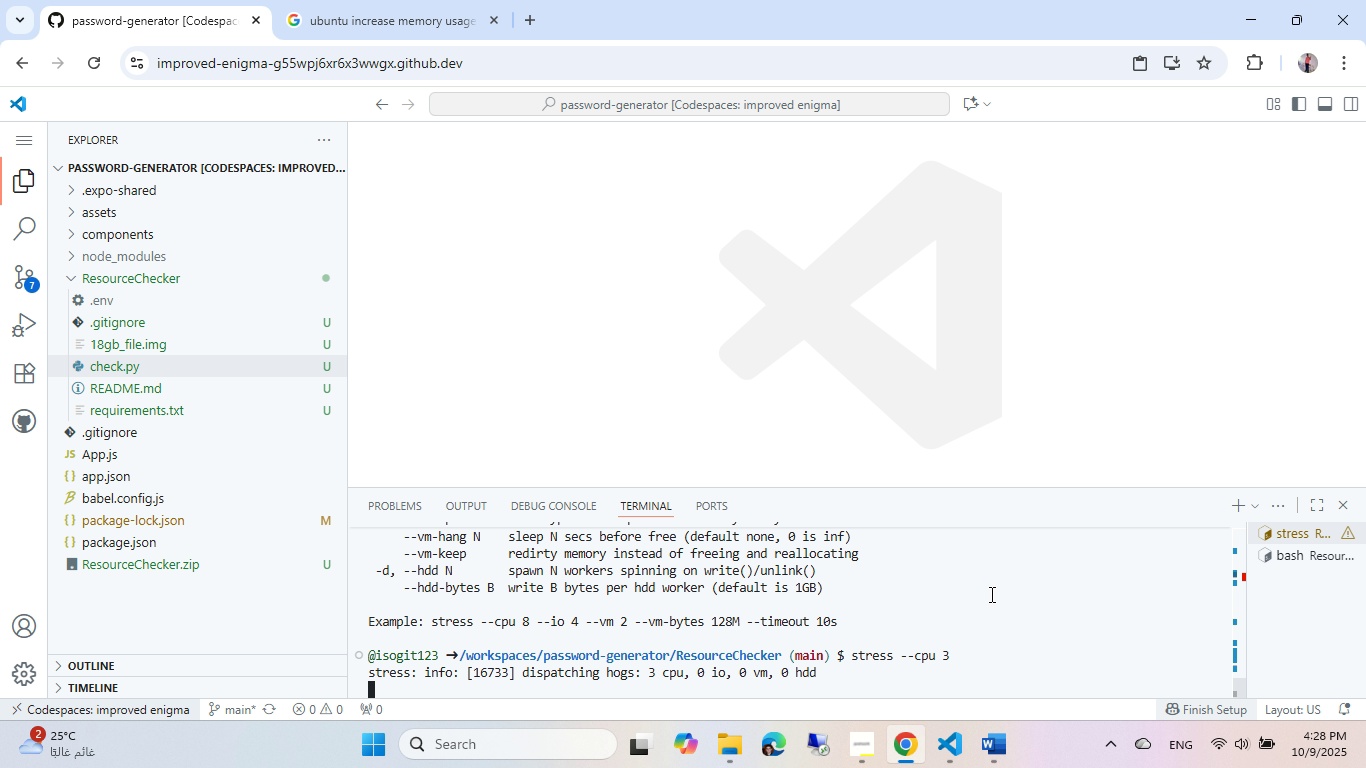 
key(Control+ControlLeft)
 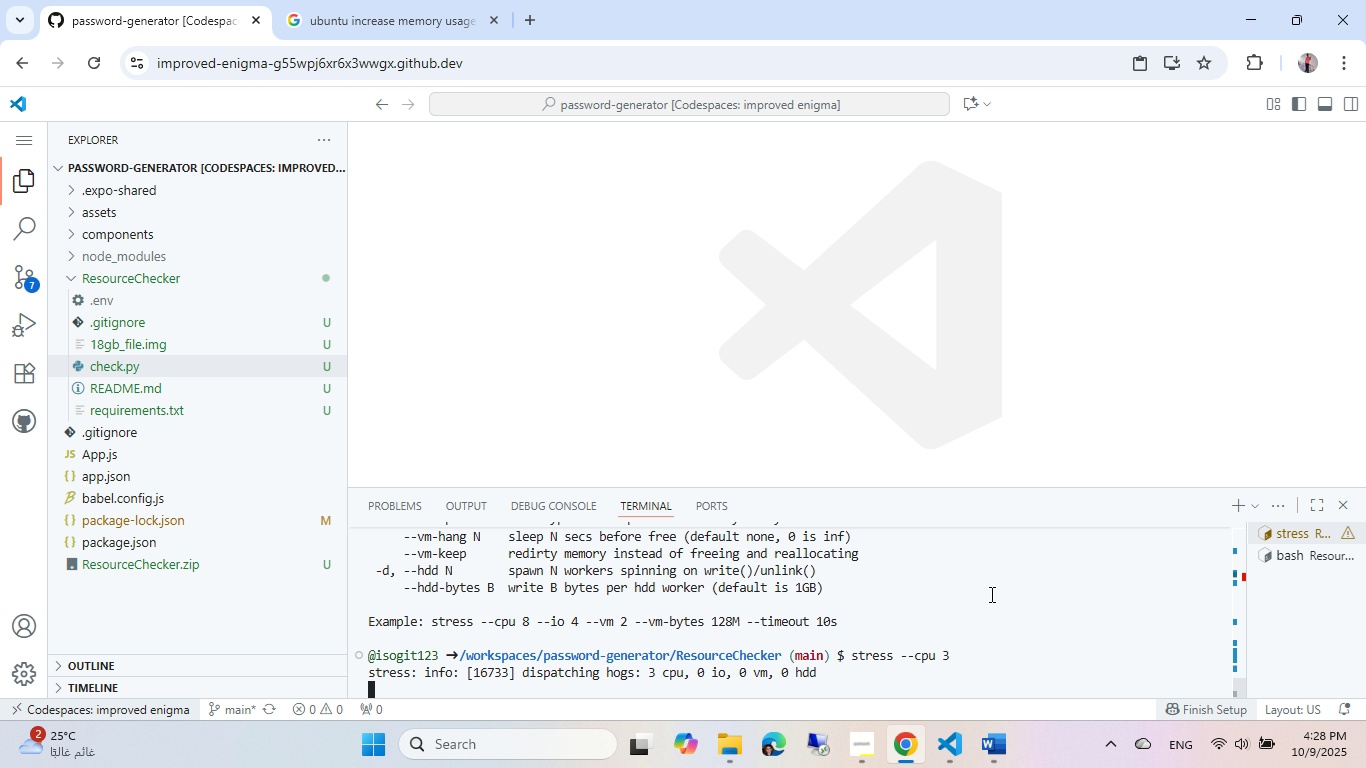 
key(Control+C)
 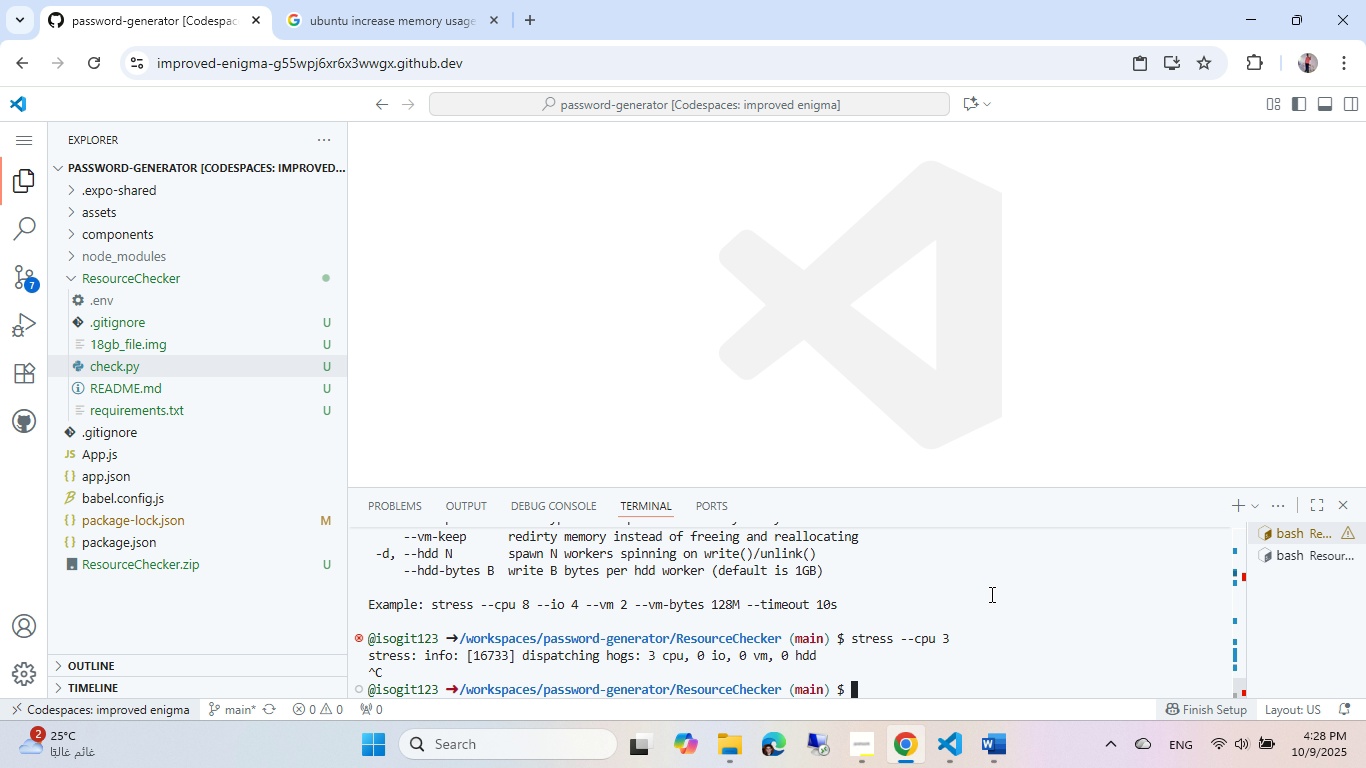 
key(Control+ArrowUp)
 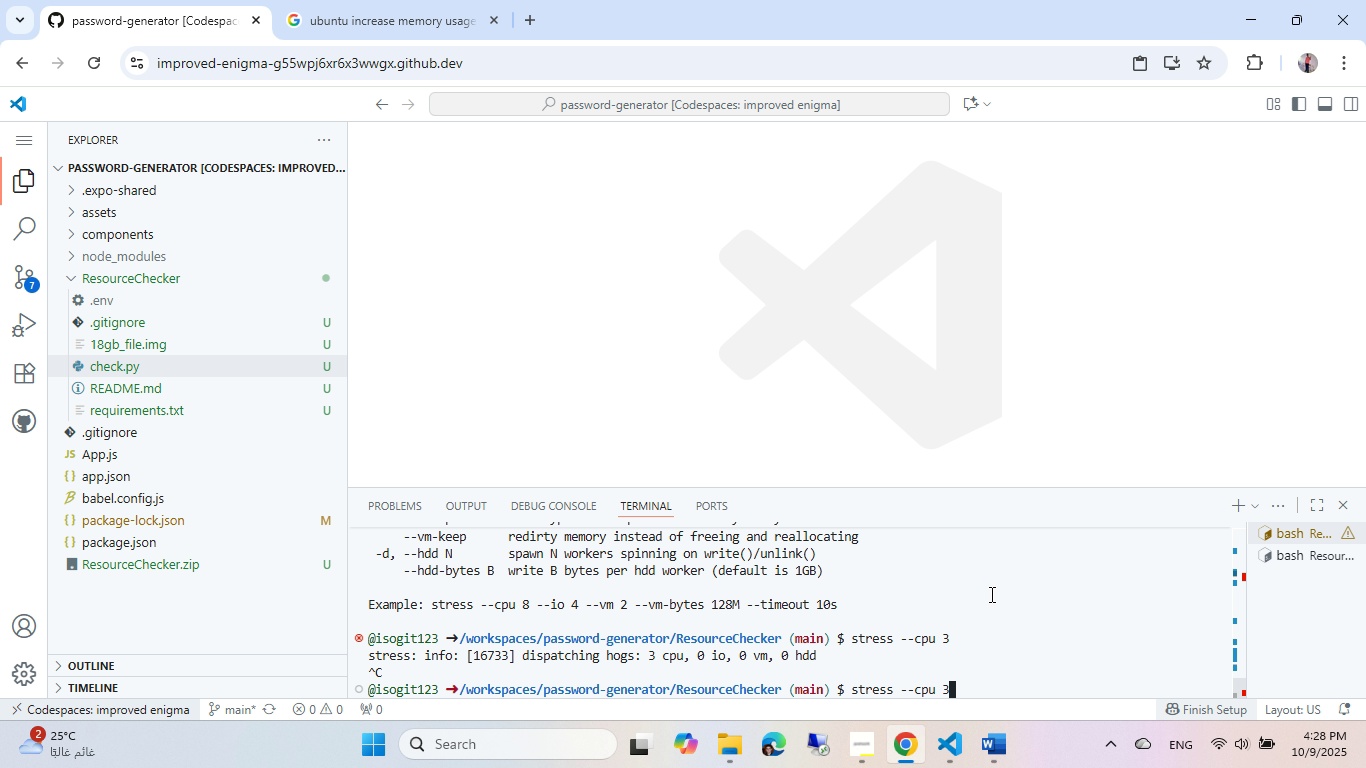 
key(Control+ArrowUp)
 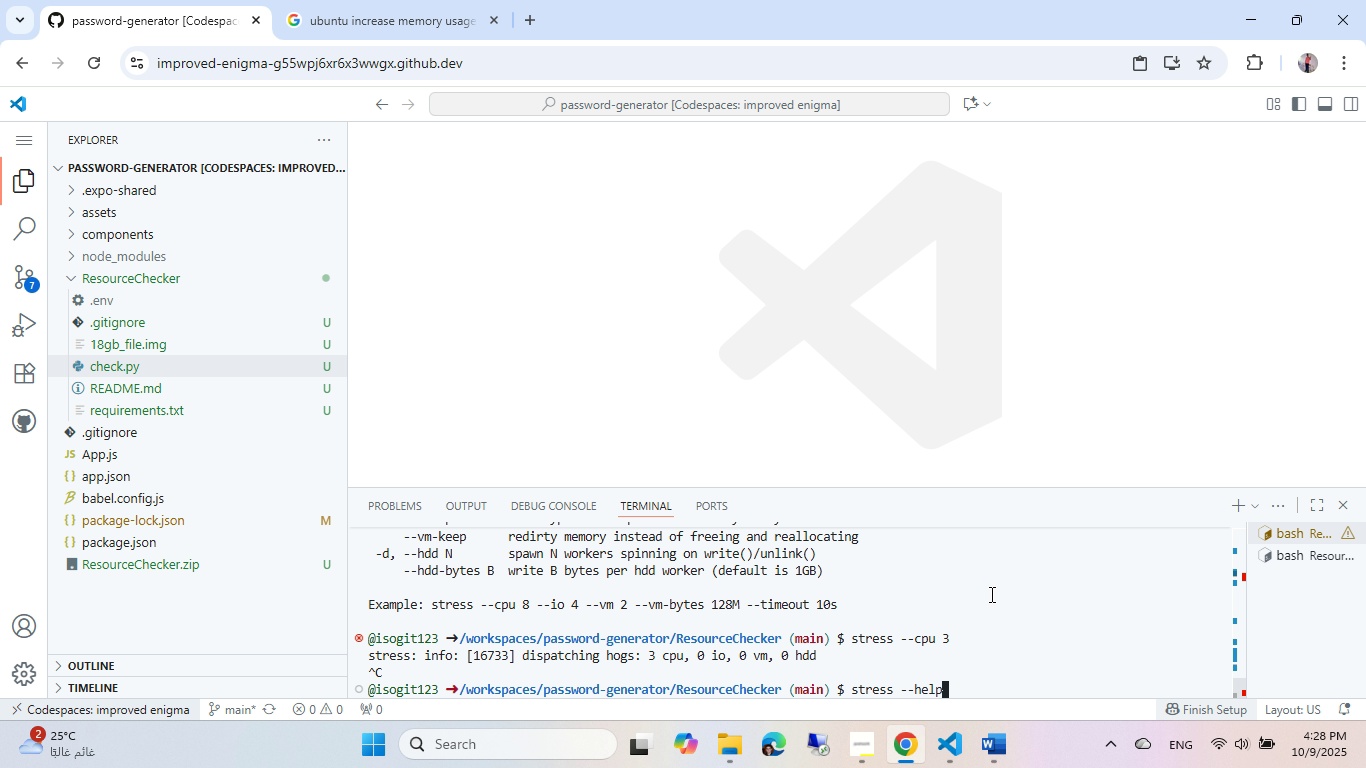 
key(Control+NumpadEnter)
 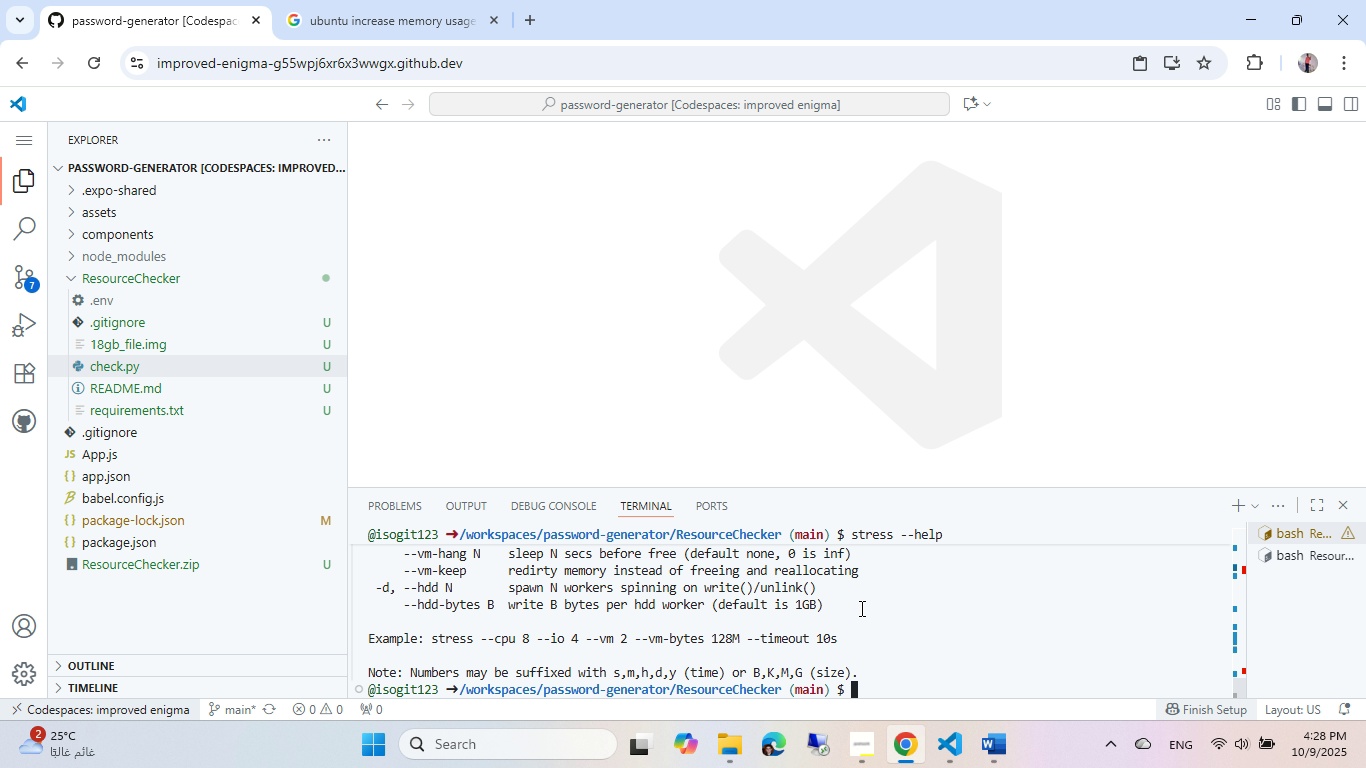 
scroll: coordinate [852, 605], scroll_direction: up, amount: 6.0
 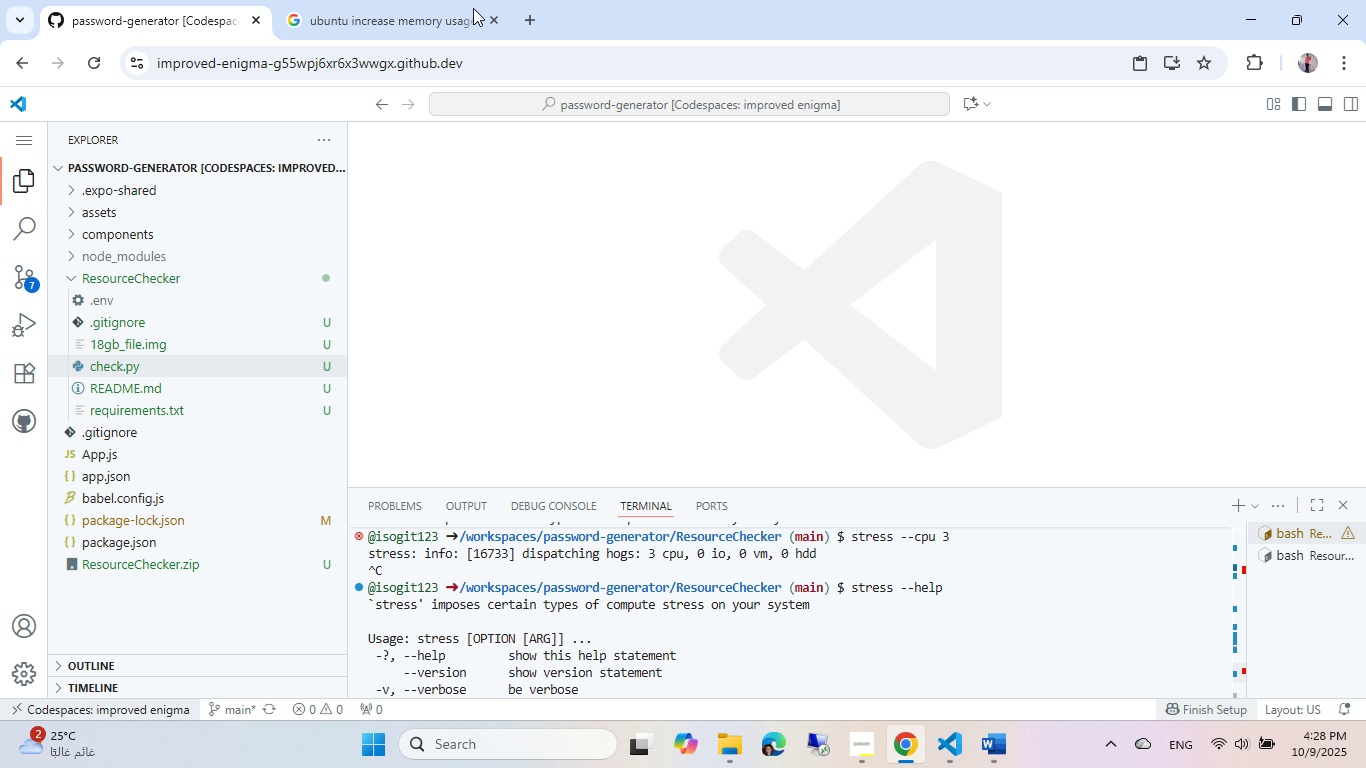 
left_click([452, 0])
 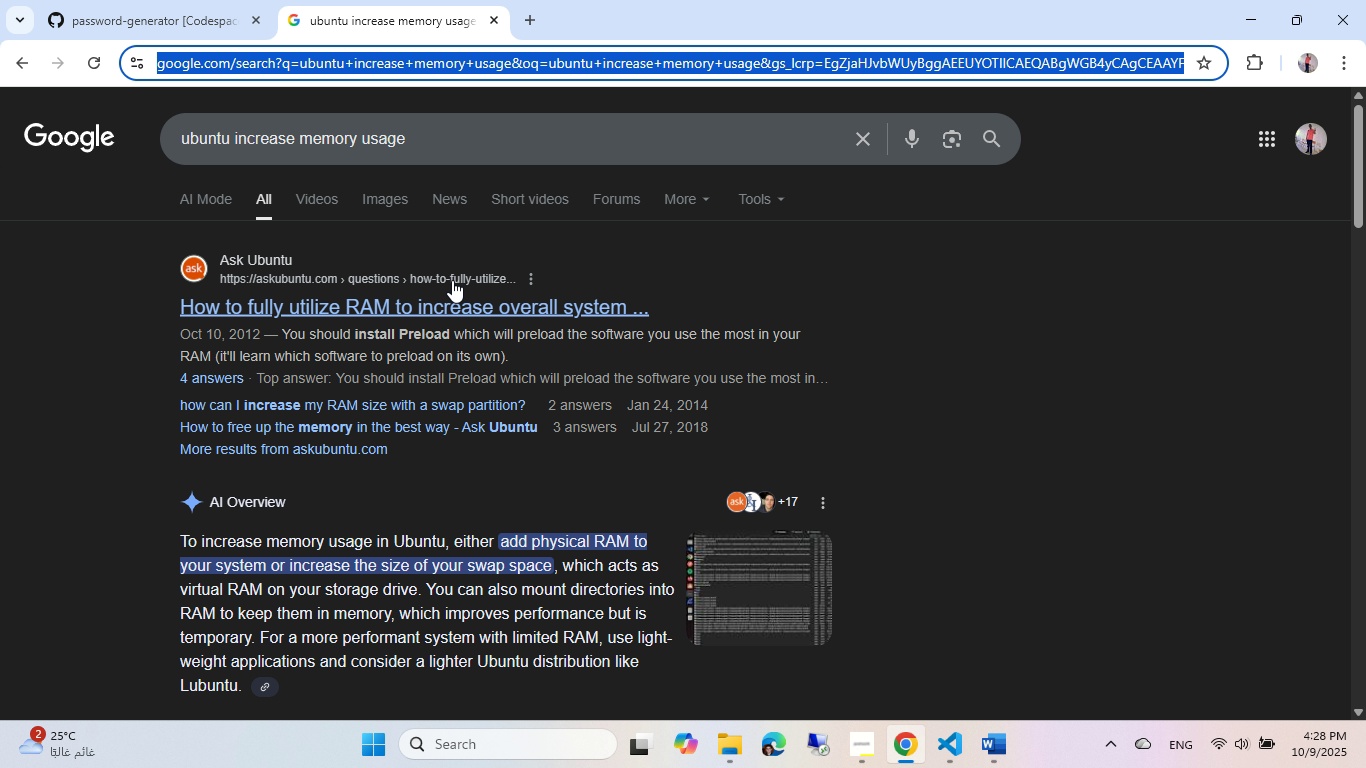 
left_click([452, 280])
 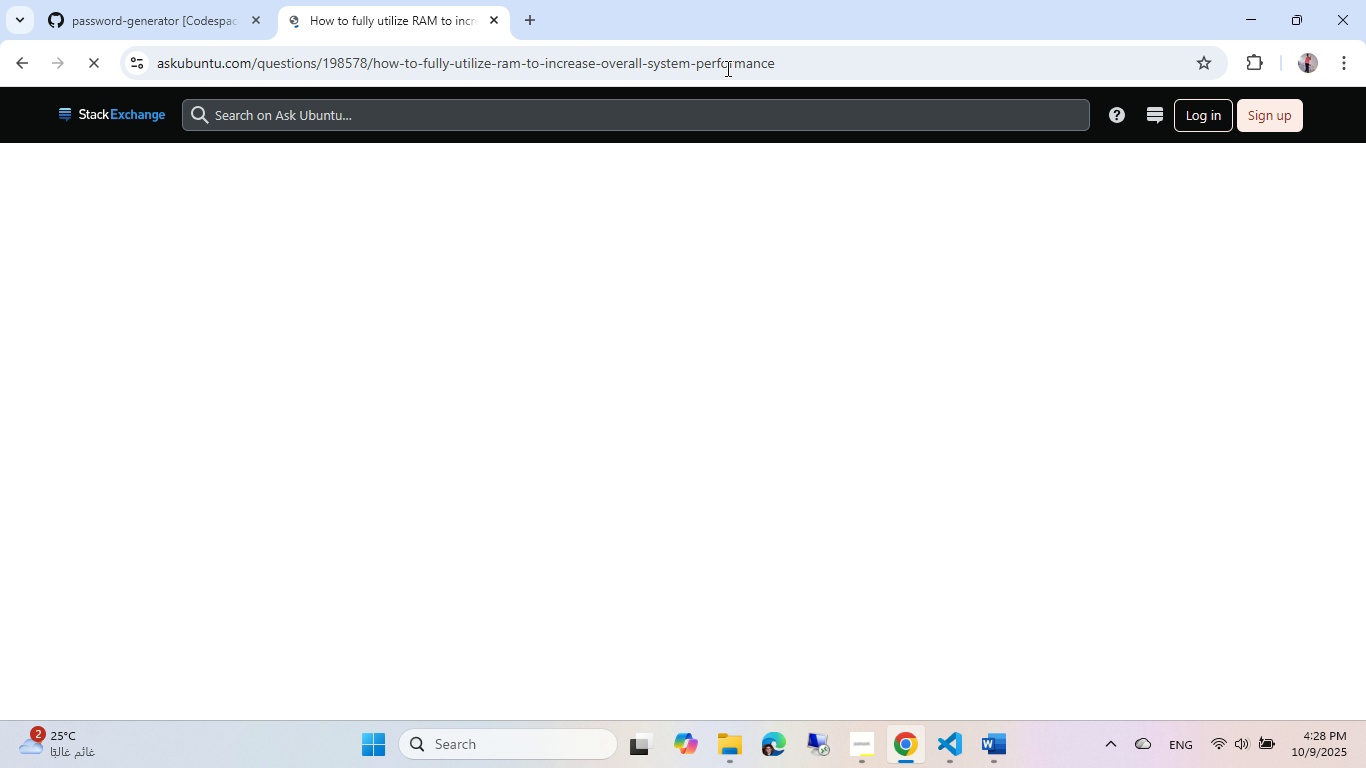 
scroll: coordinate [634, 336], scroll_direction: down, amount: 8.0
 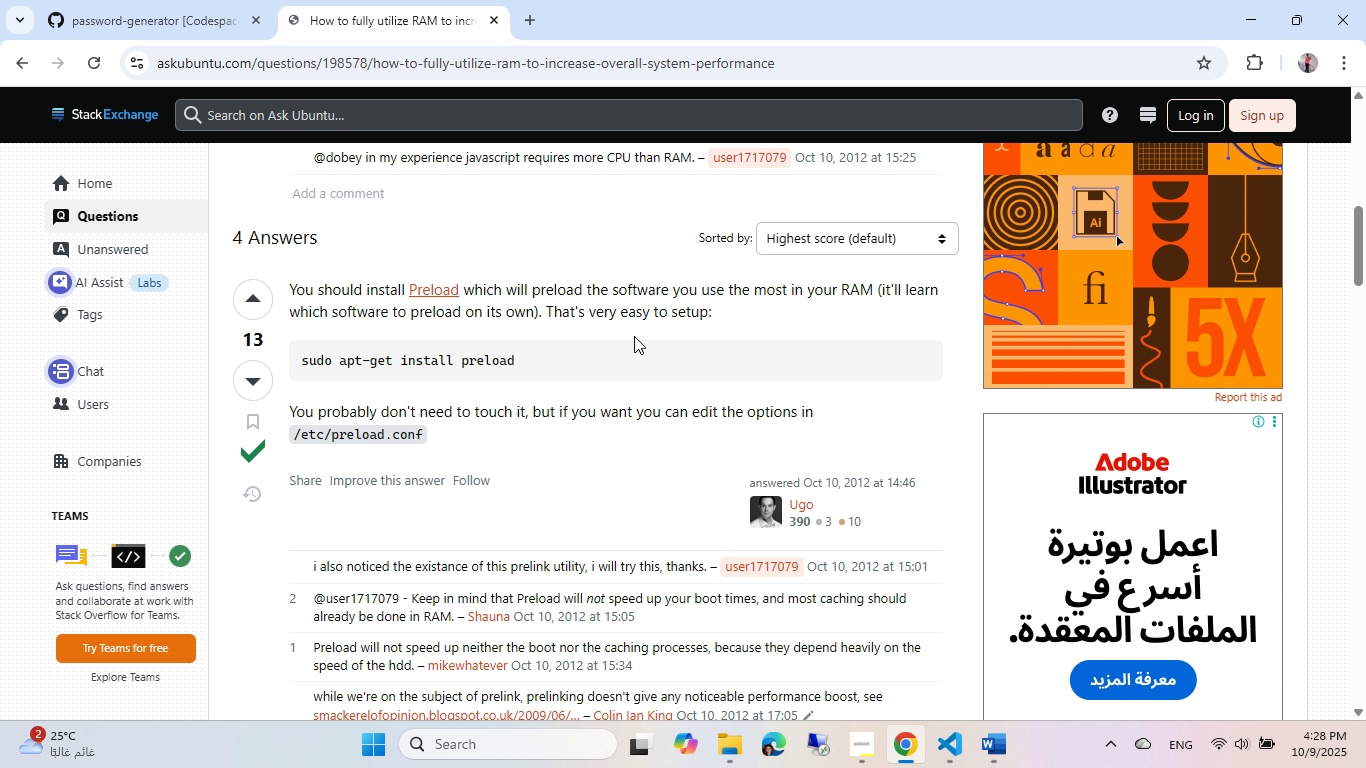 
scroll: coordinate [517, 298], scroll_direction: up, amount: 6.0
 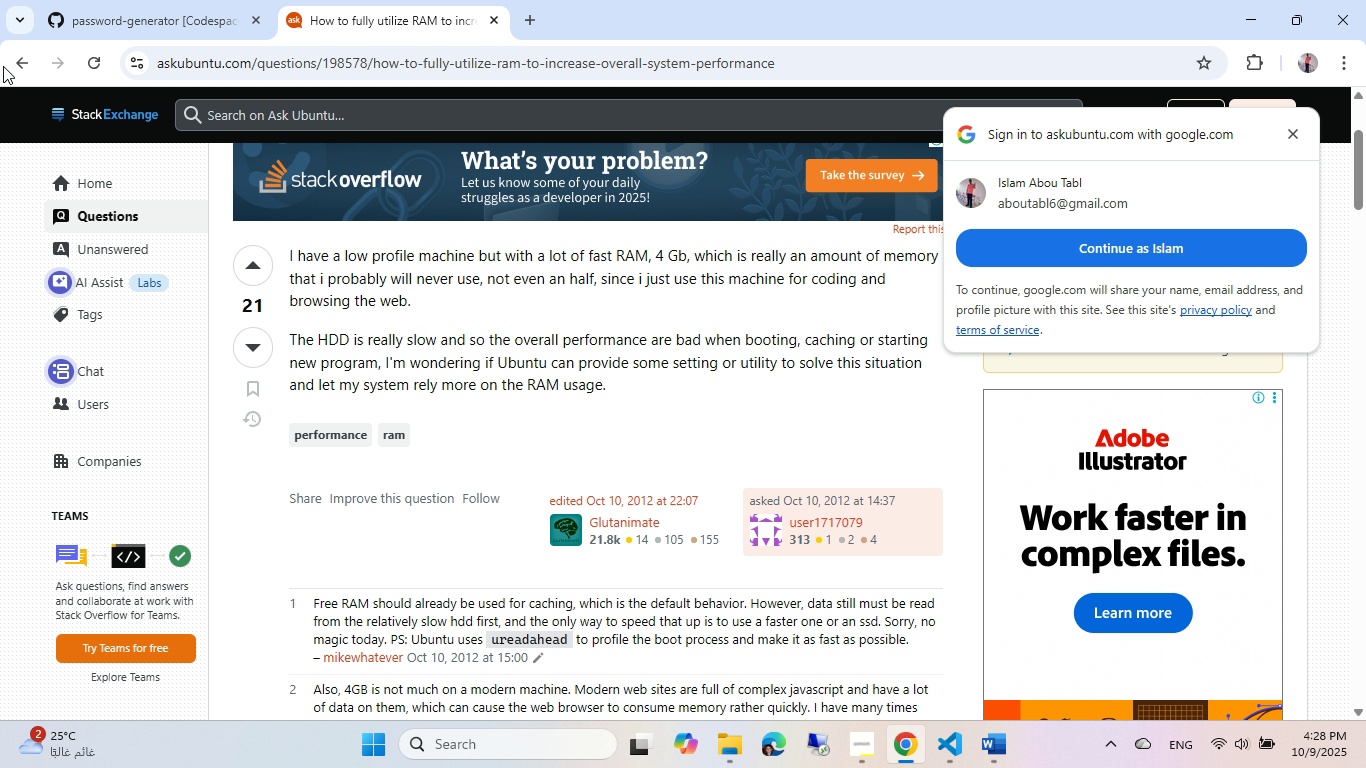 
left_click([15, 61])
 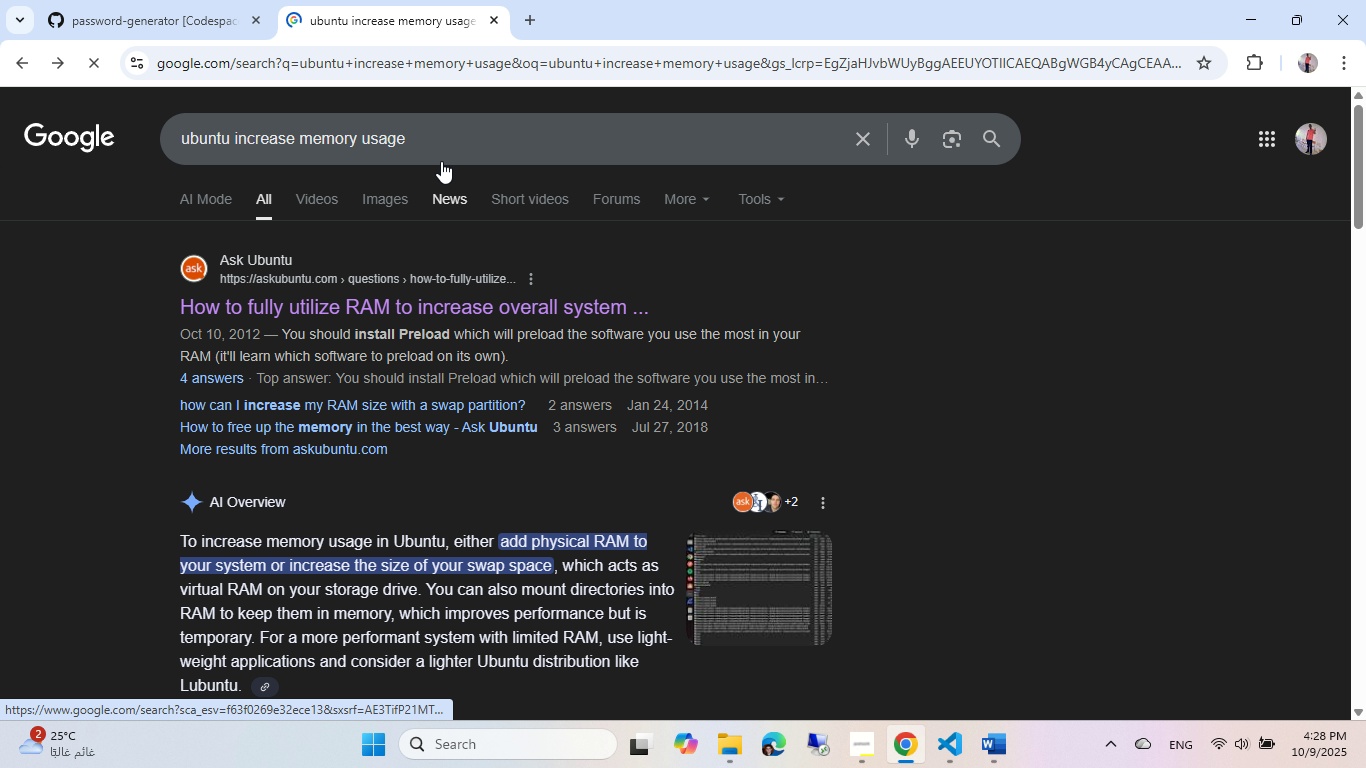 
scroll: coordinate [399, 446], scroll_direction: down, amount: 4.0
 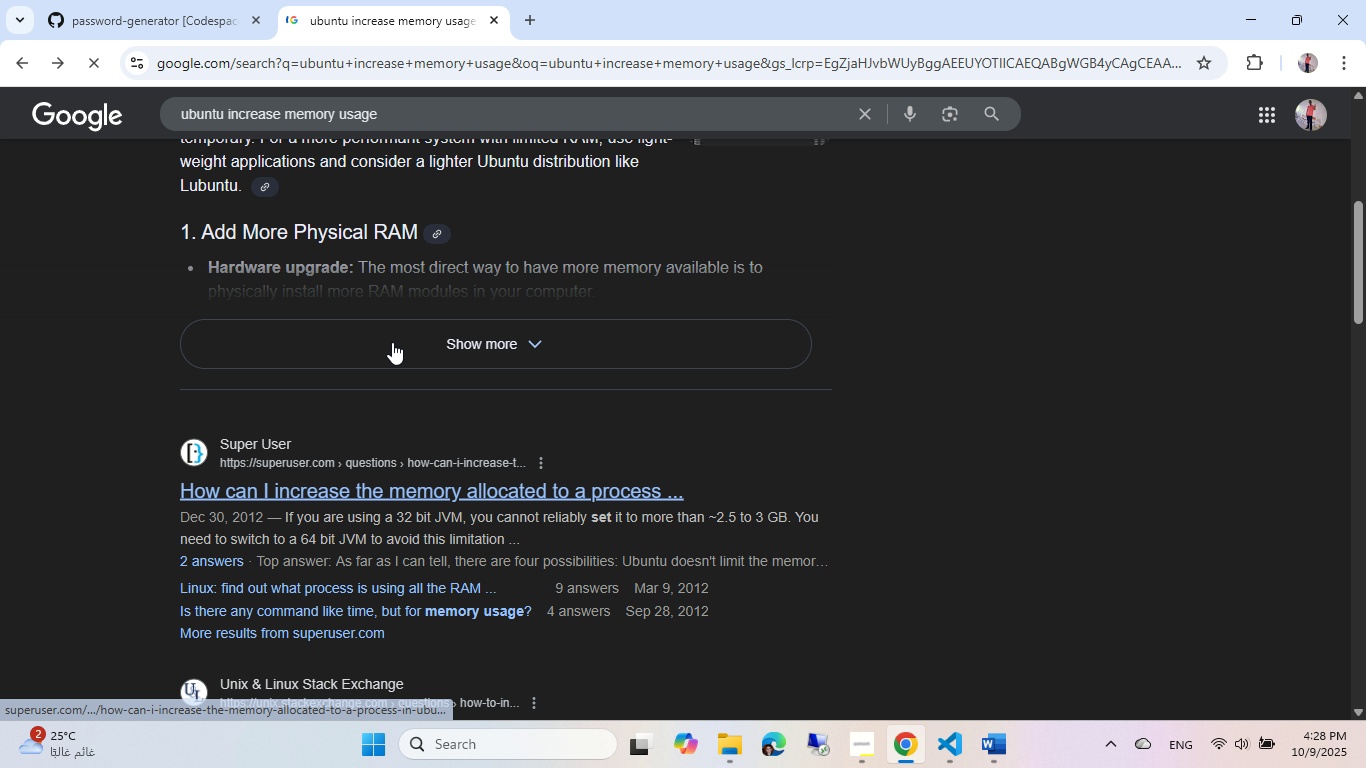 
scroll: coordinate [390, 331], scroll_direction: up, amount: 9.0
 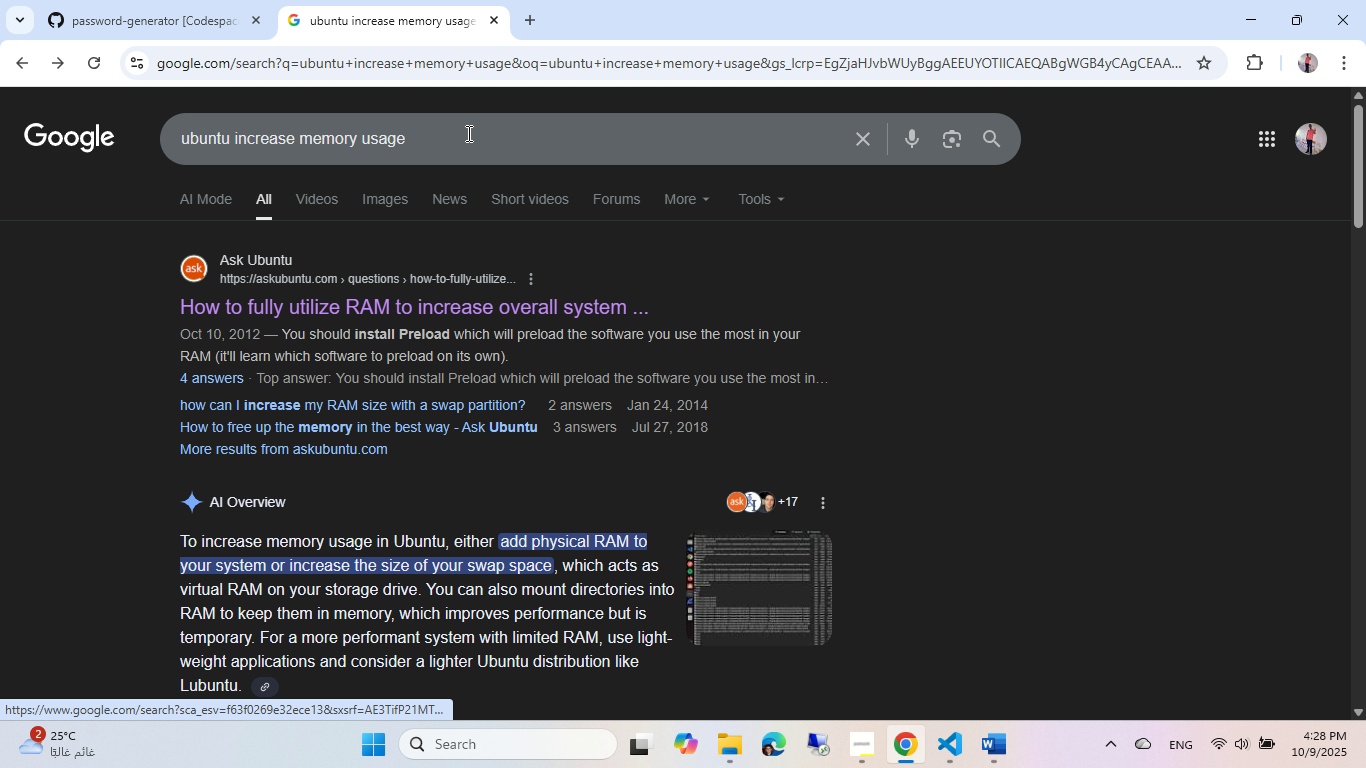 
left_click([467, 133])
 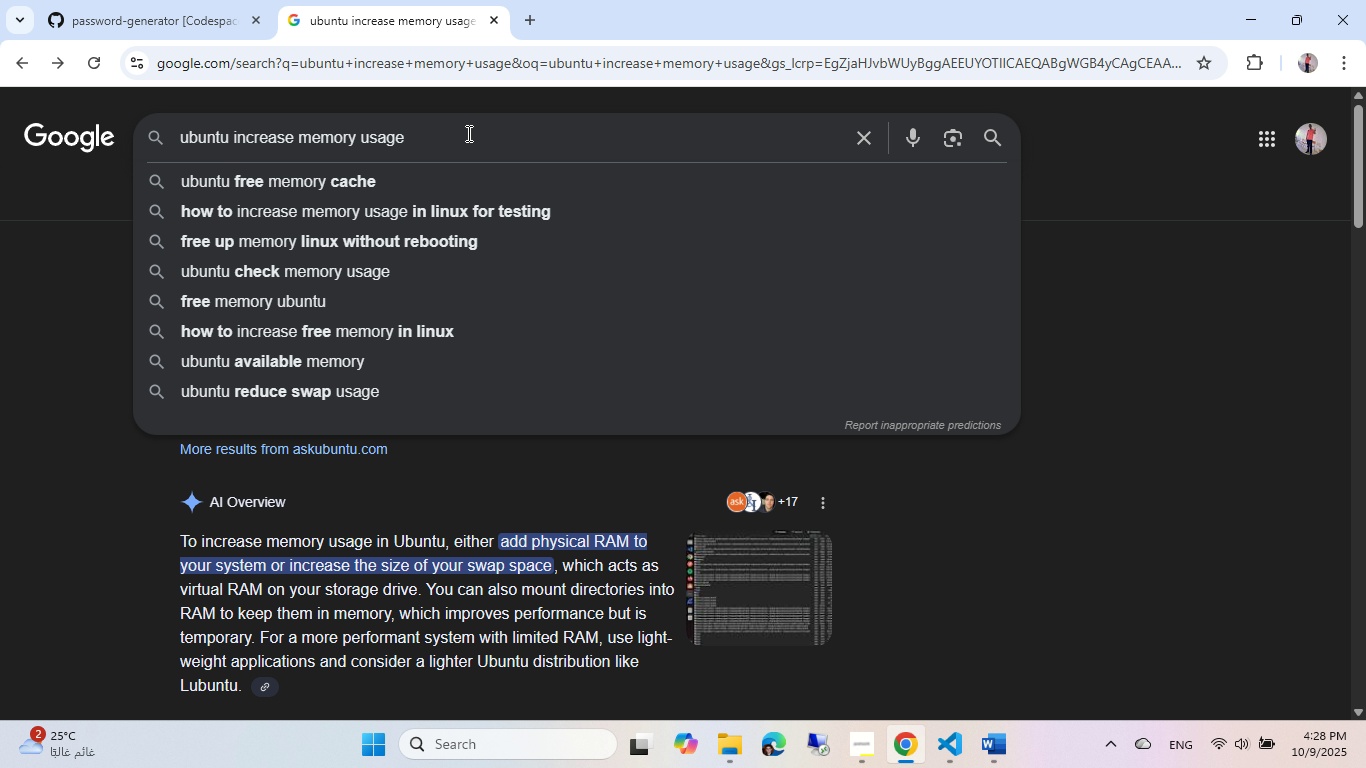 
type( for testing)
 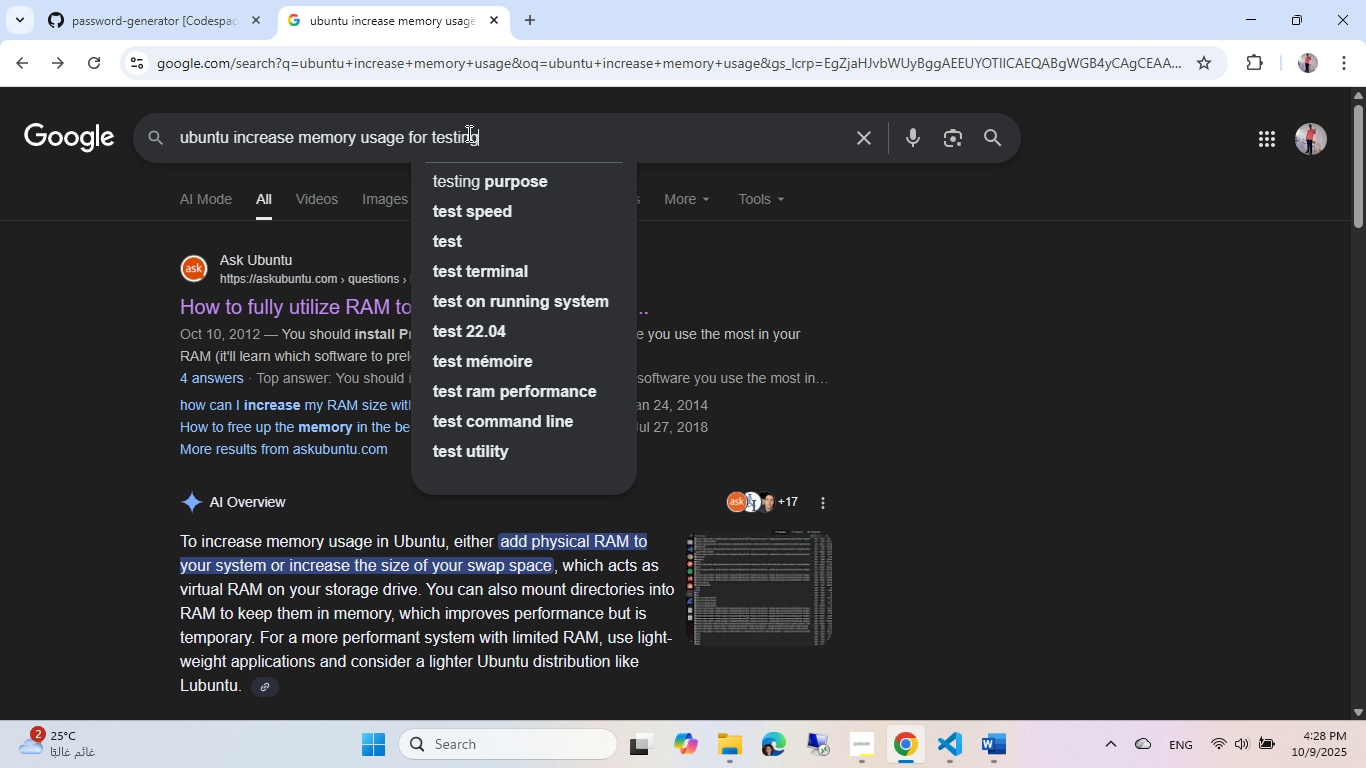 
key(Enter)
 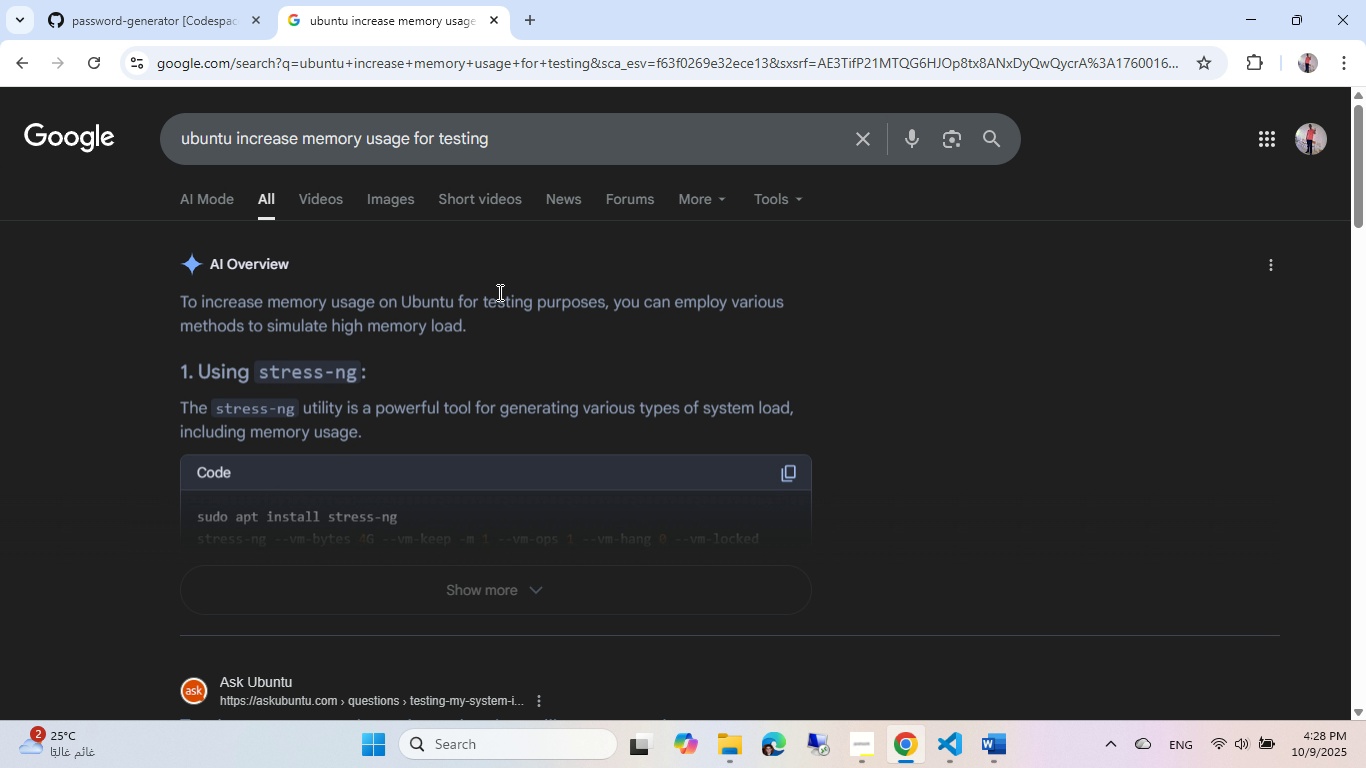 
scroll: coordinate [498, 292], scroll_direction: down, amount: 3.0
 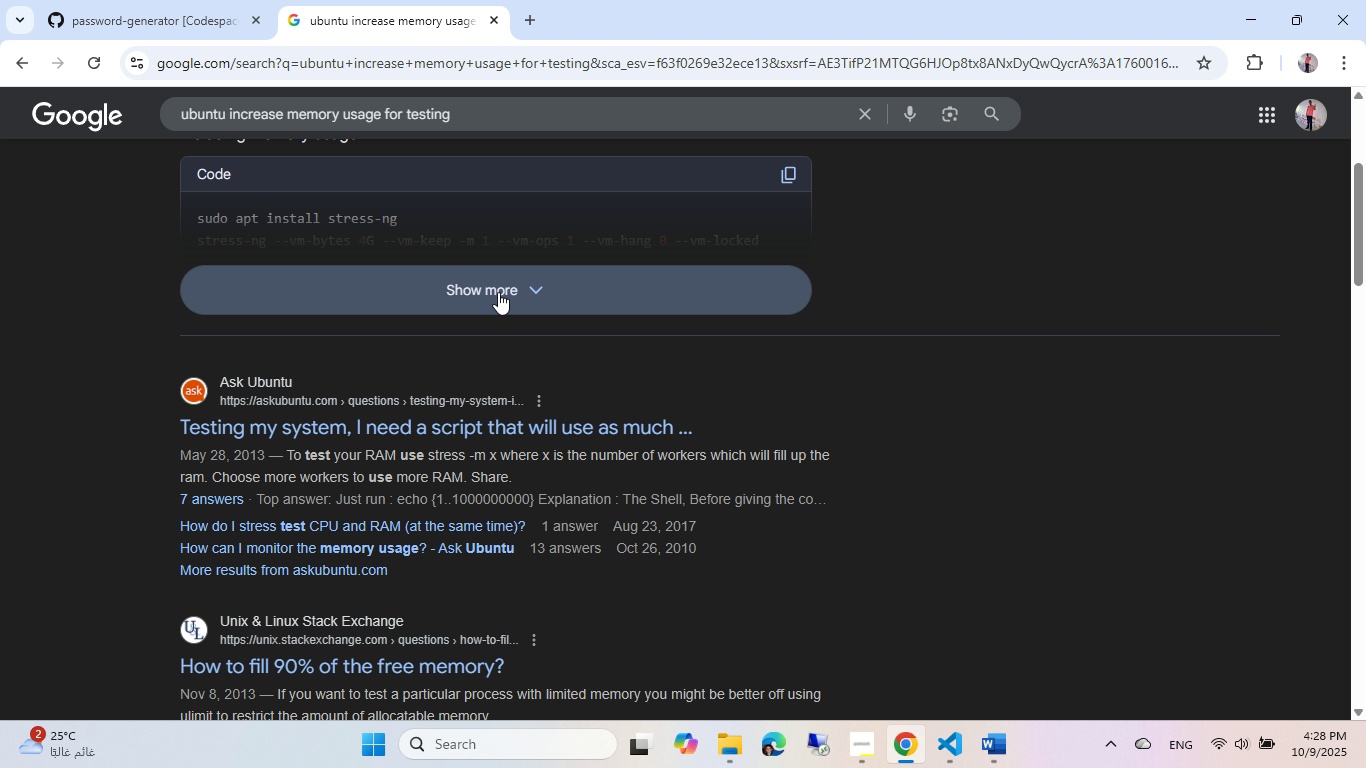 
left_click([498, 292])
 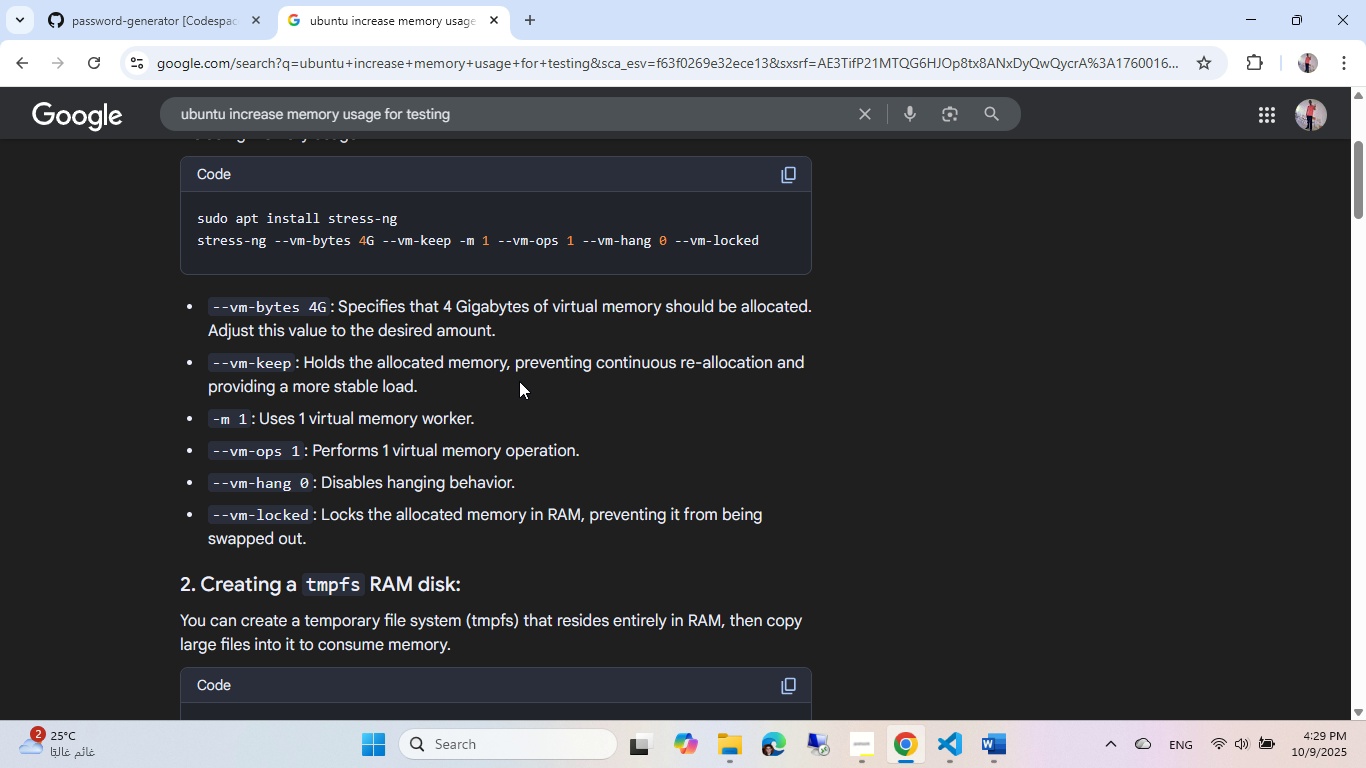 
wait(15.98)
 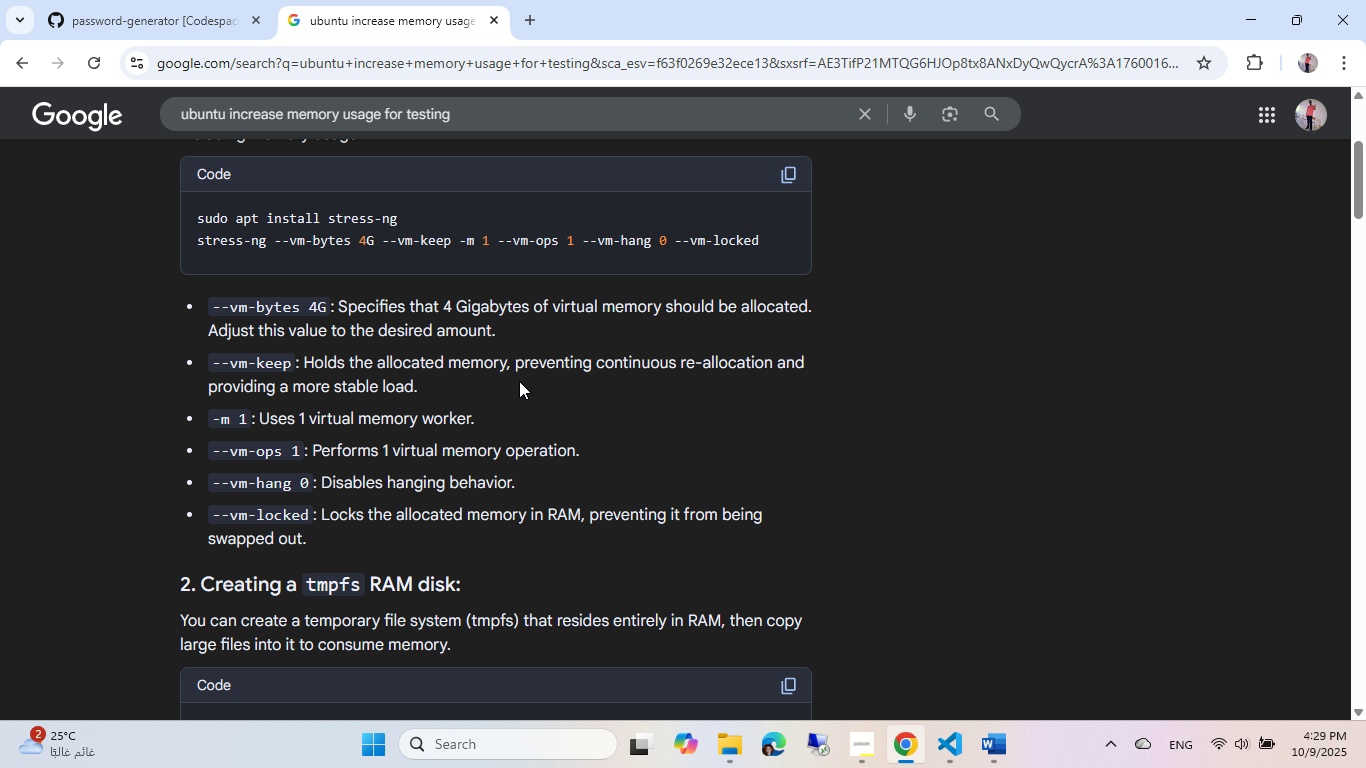 
scroll: coordinate [519, 381], scroll_direction: down, amount: 4.0
 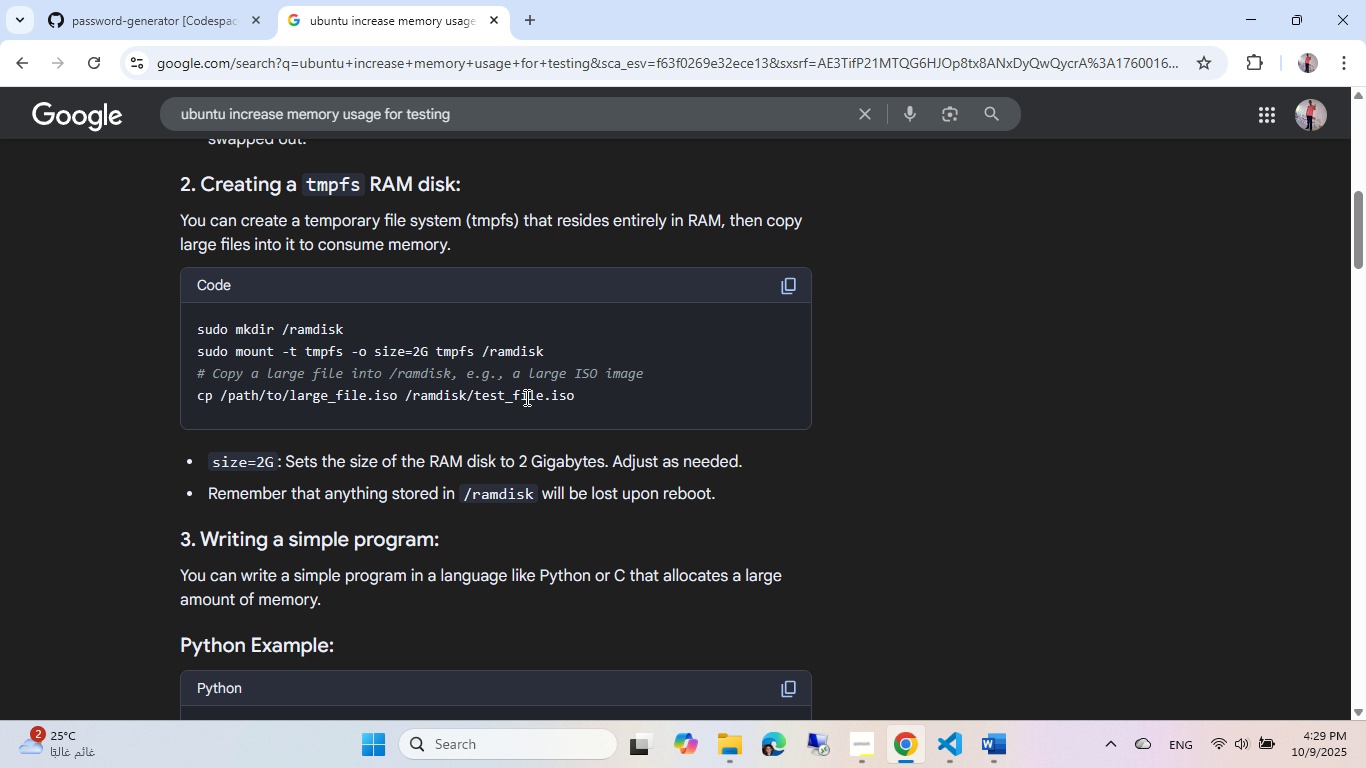 
wait(7.94)
 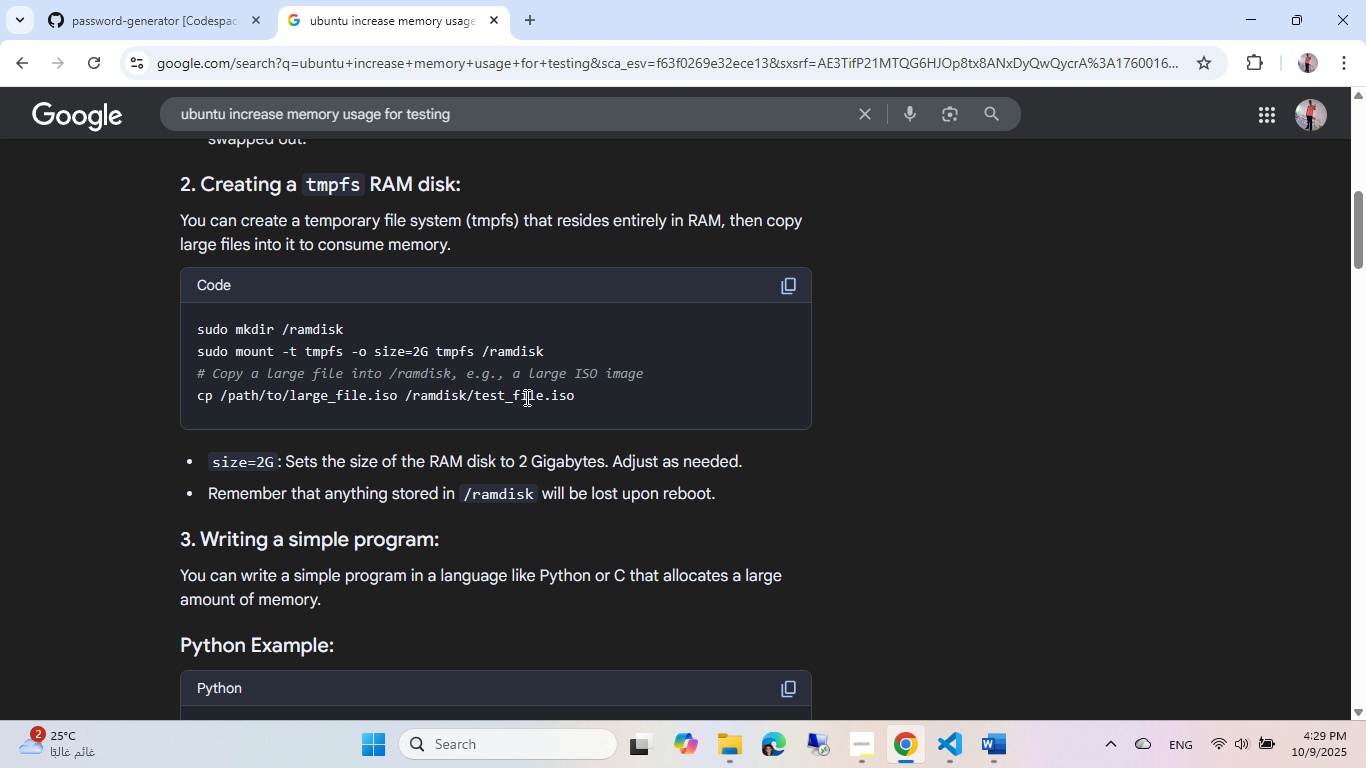 
scroll: coordinate [525, 397], scroll_direction: down, amount: 15.0
 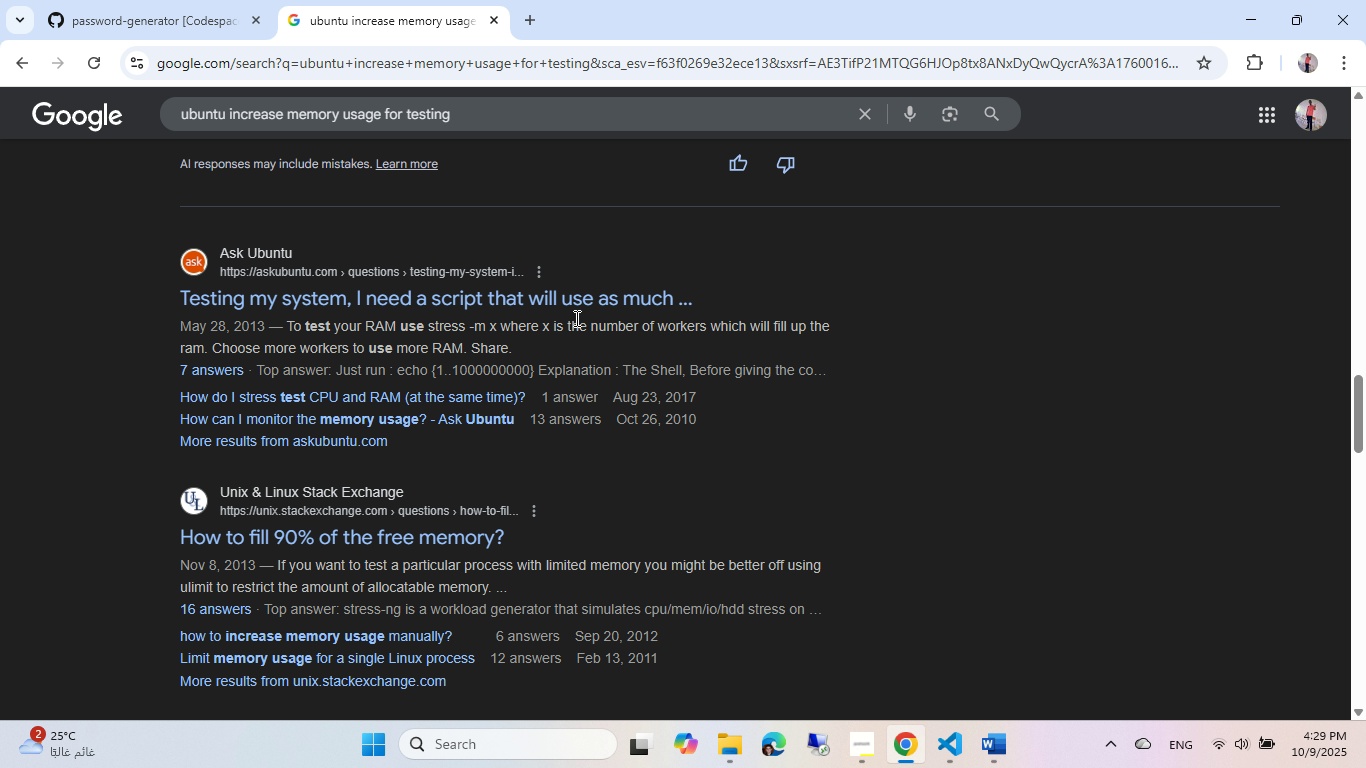 
left_click([529, 297])
 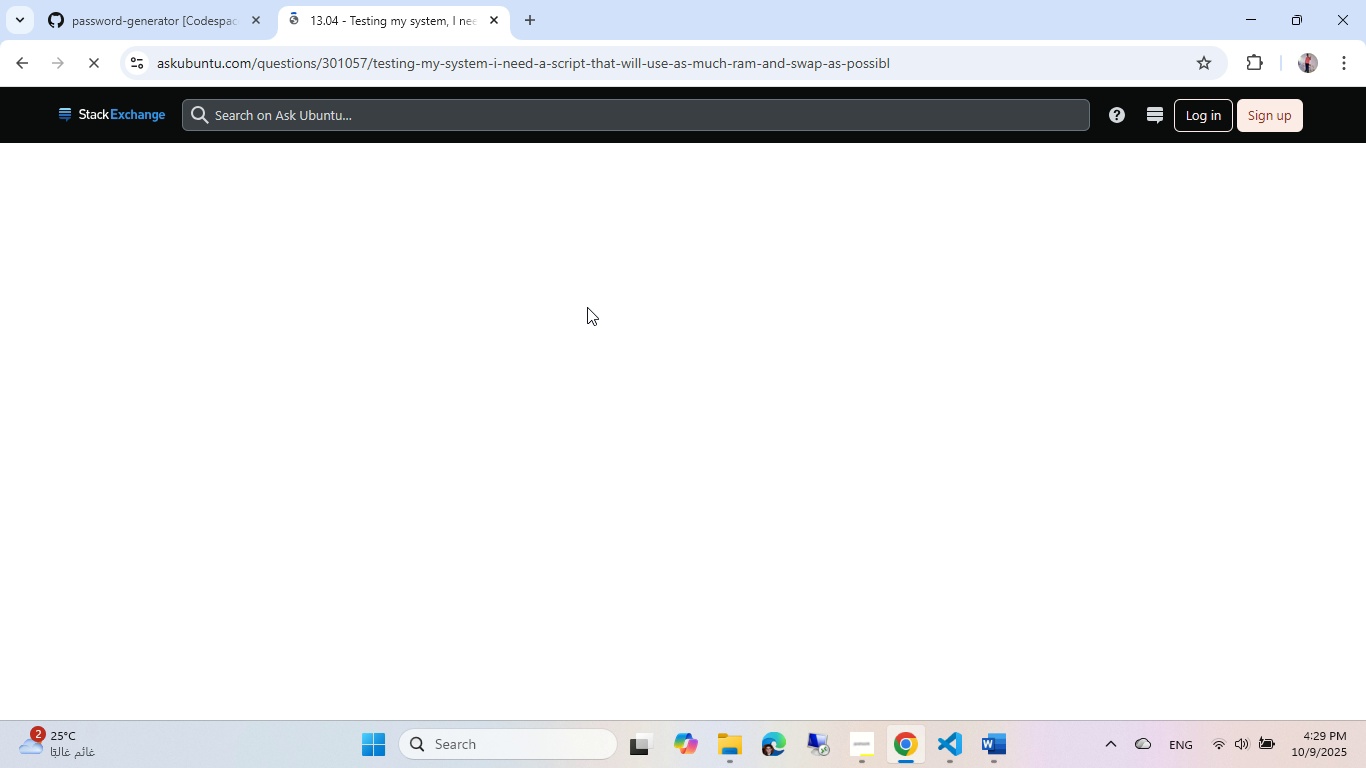 
scroll: coordinate [587, 307], scroll_direction: down, amount: 5.0
 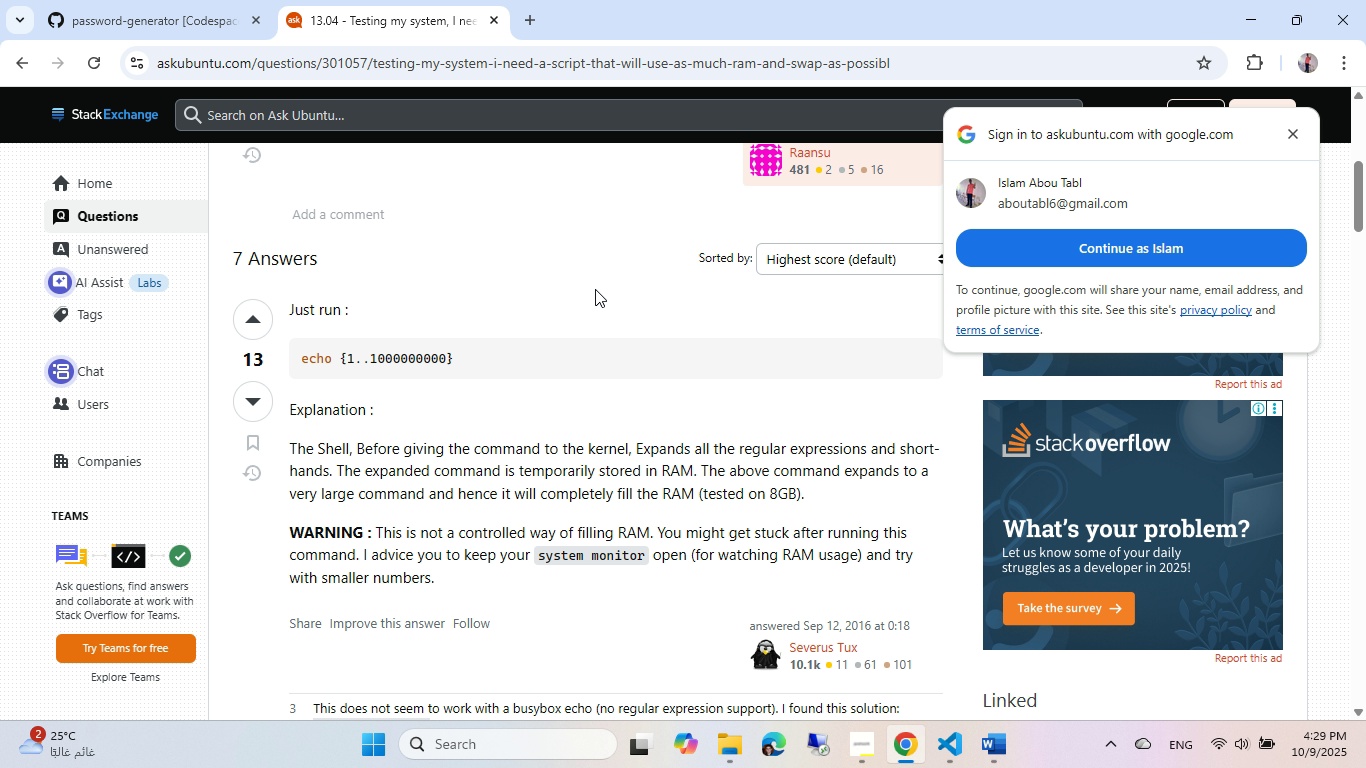 
wait(7.0)
 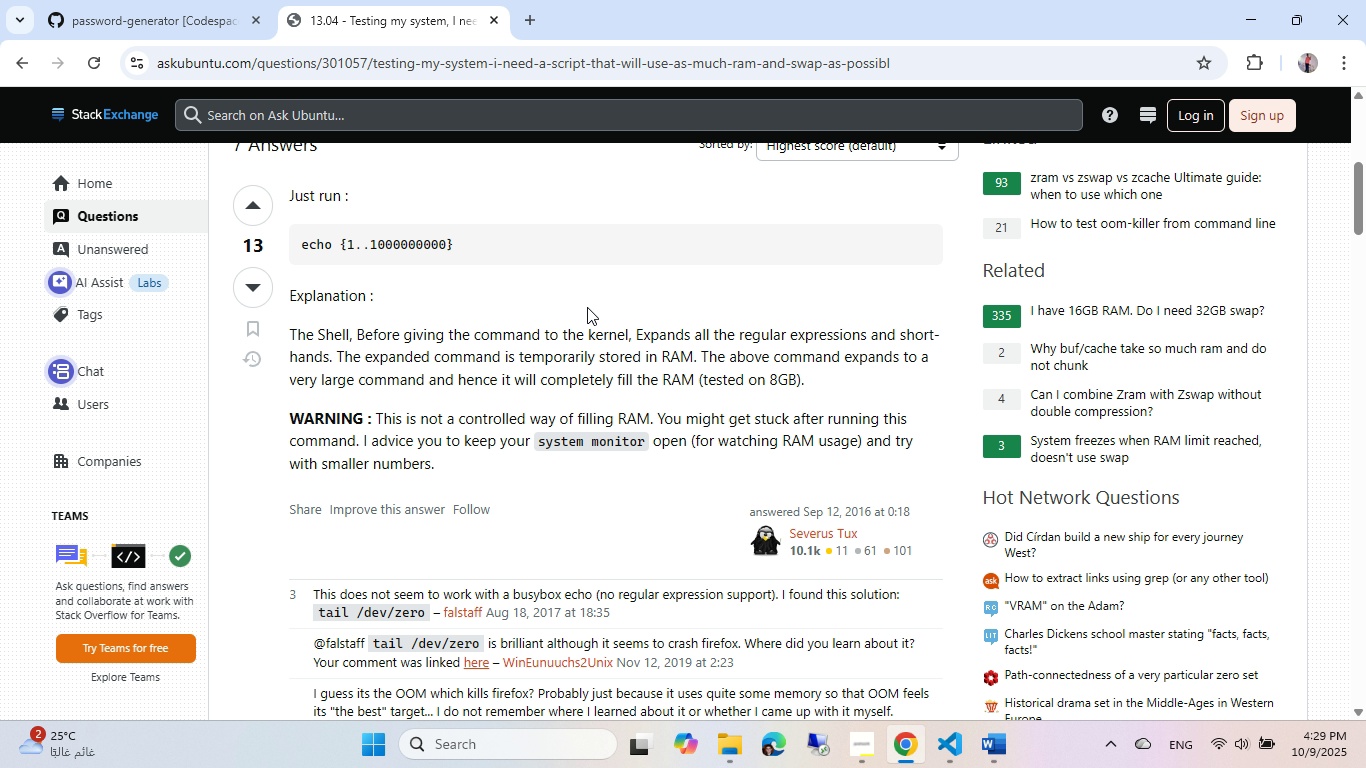 
left_click([1292, 128])
 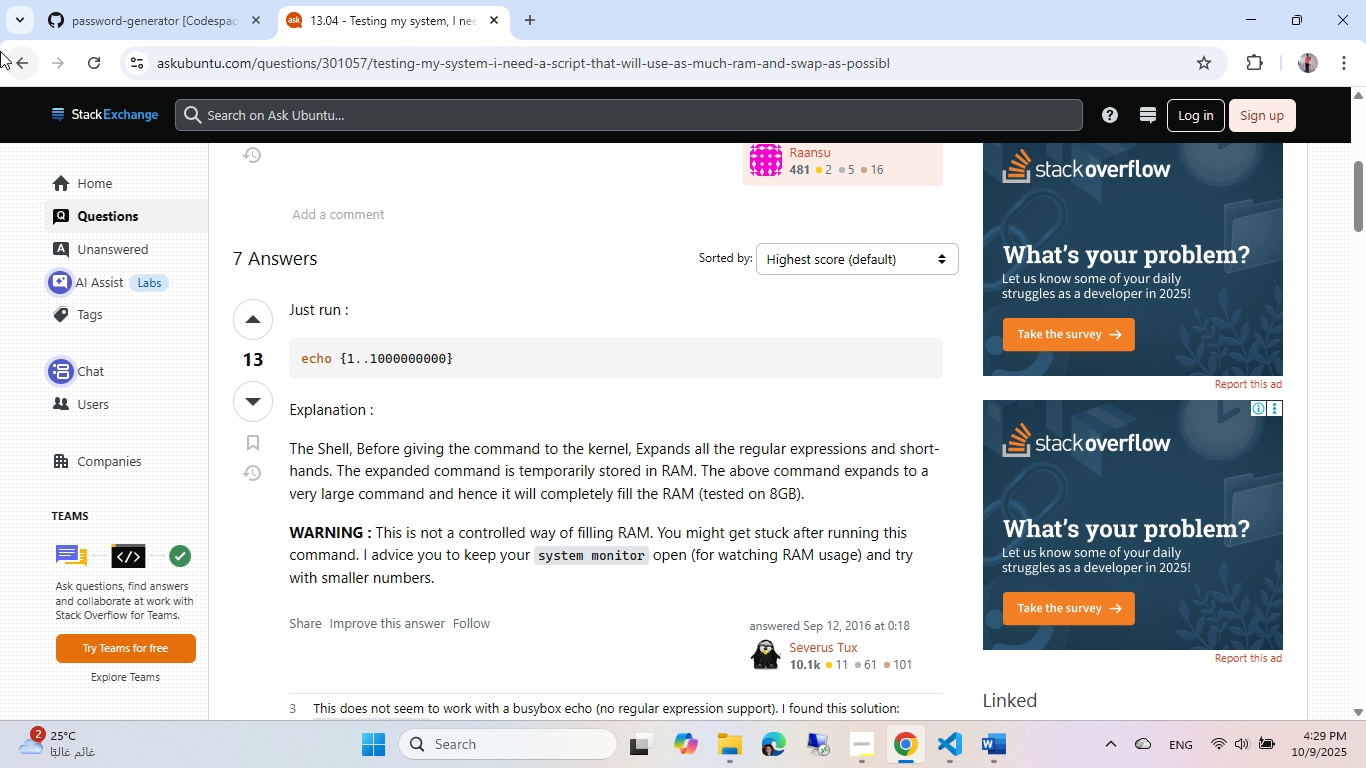 
left_click([0, 52])
 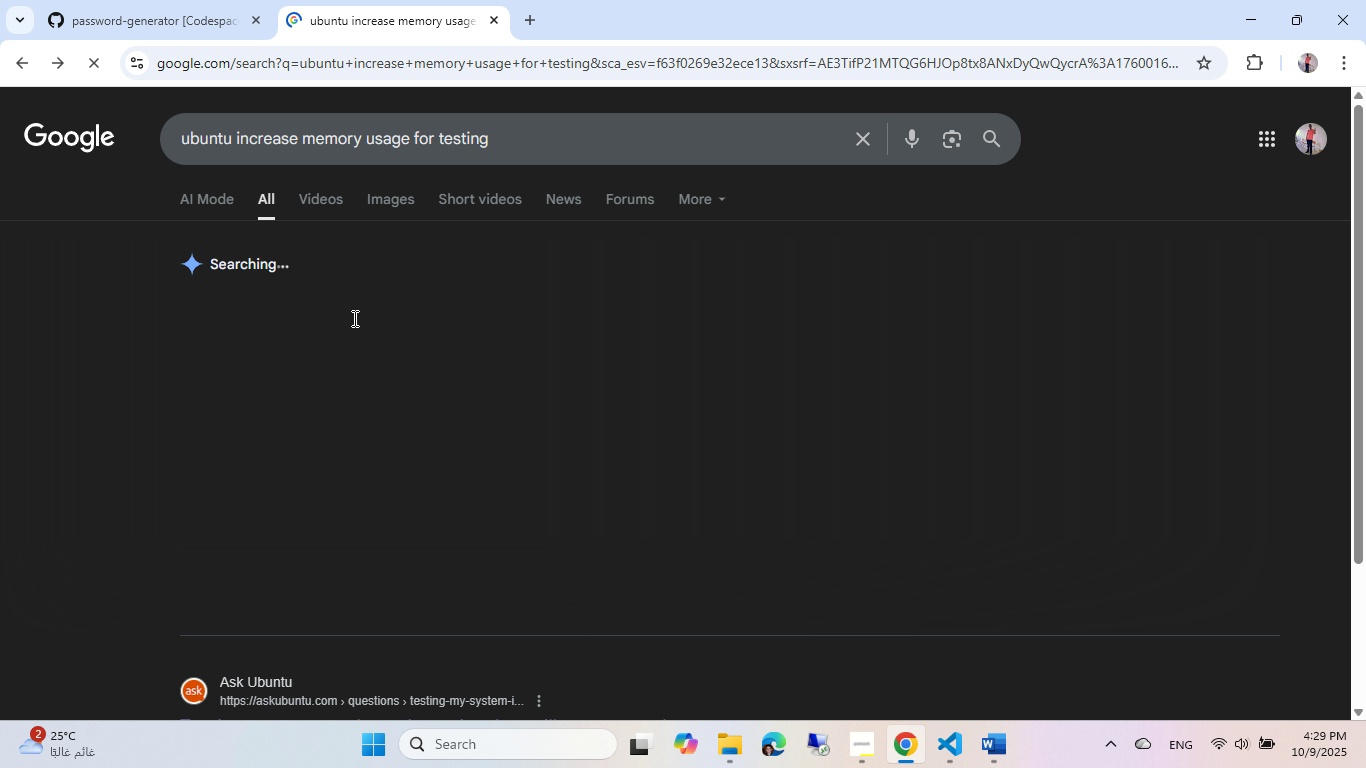 
scroll: coordinate [346, 325], scroll_direction: down, amount: 10.0
 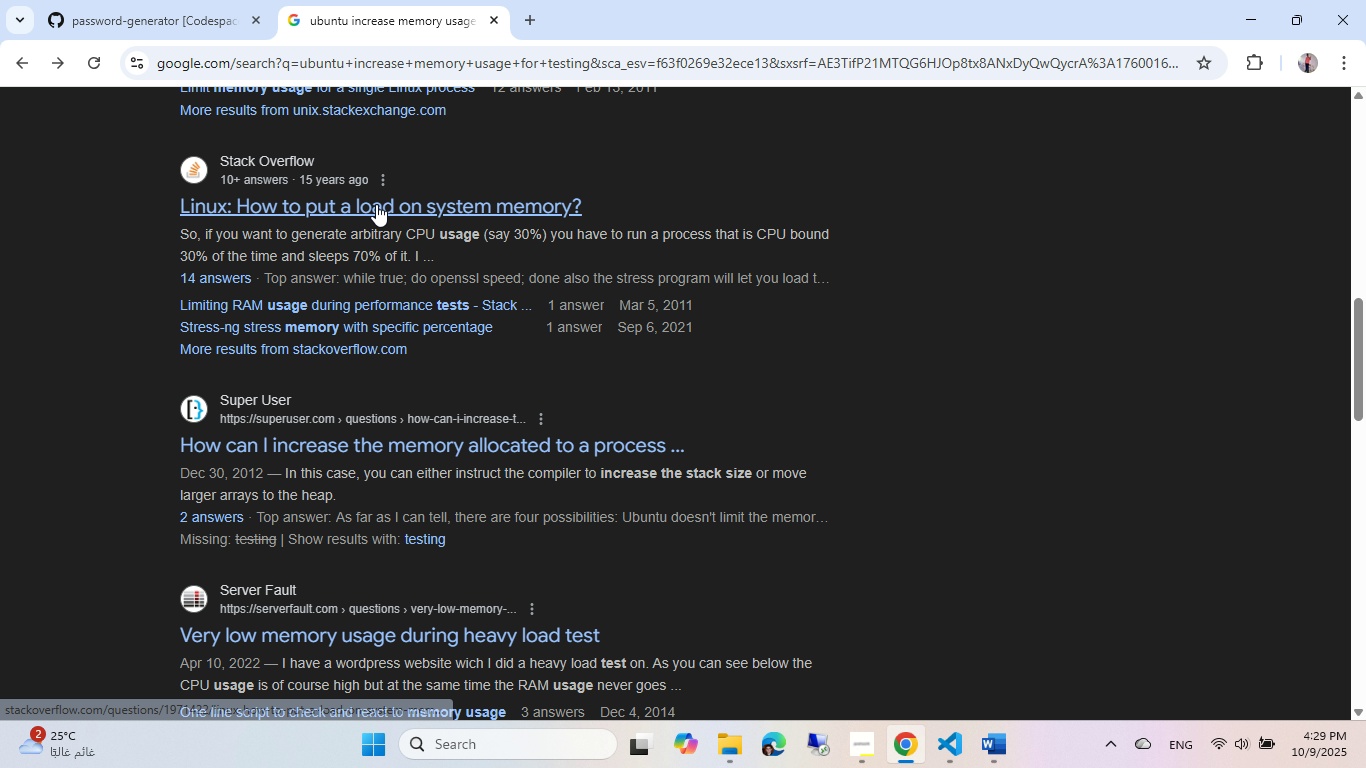 
left_click([376, 204])
 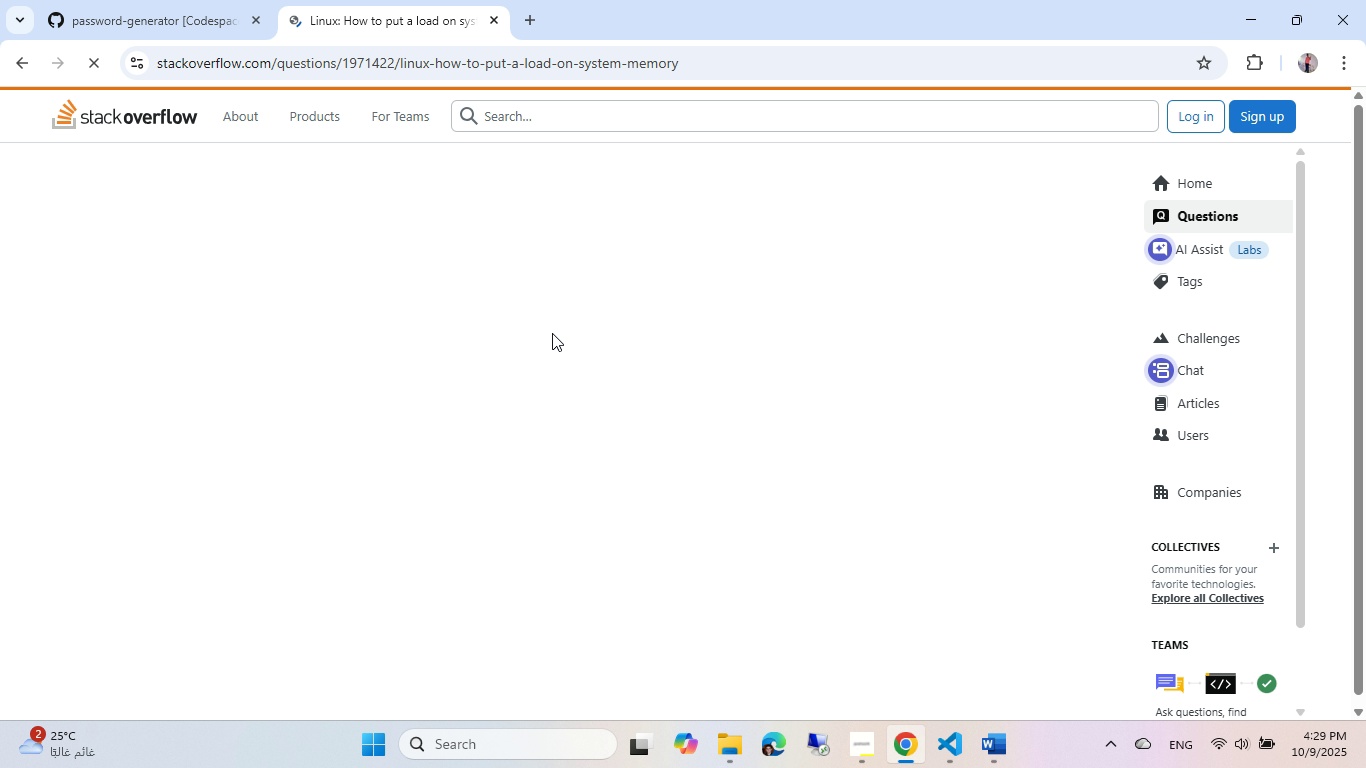 
scroll: coordinate [493, 372], scroll_direction: down, amount: 6.0
 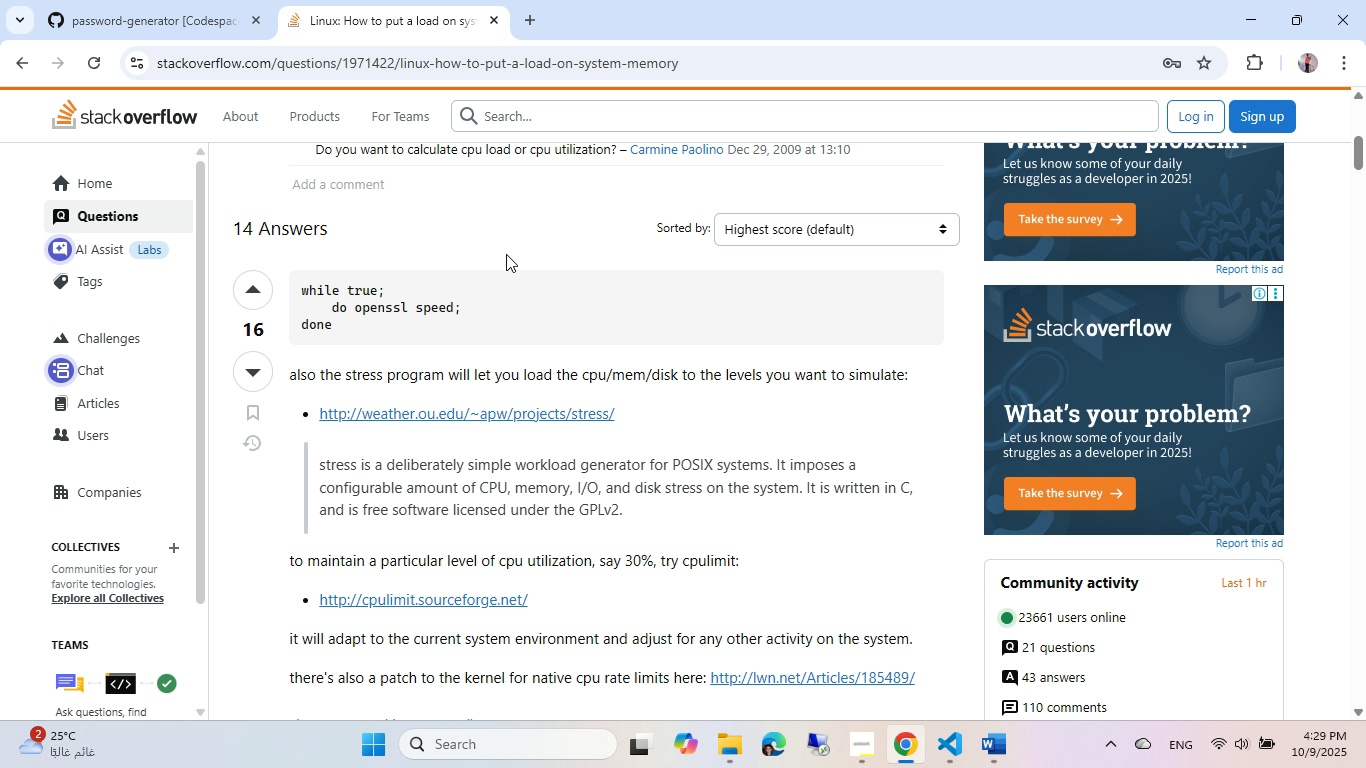 
wait(6.73)
 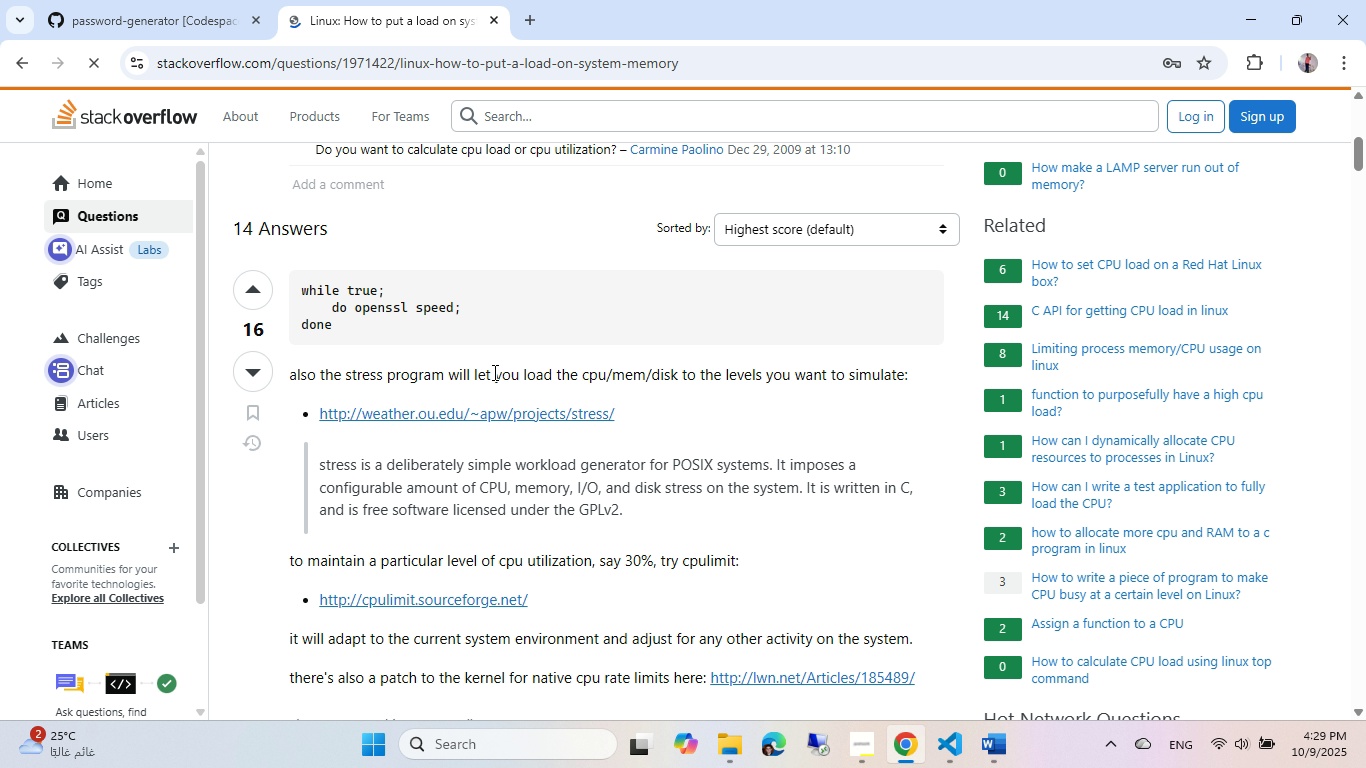 
left_click([498, 401])
 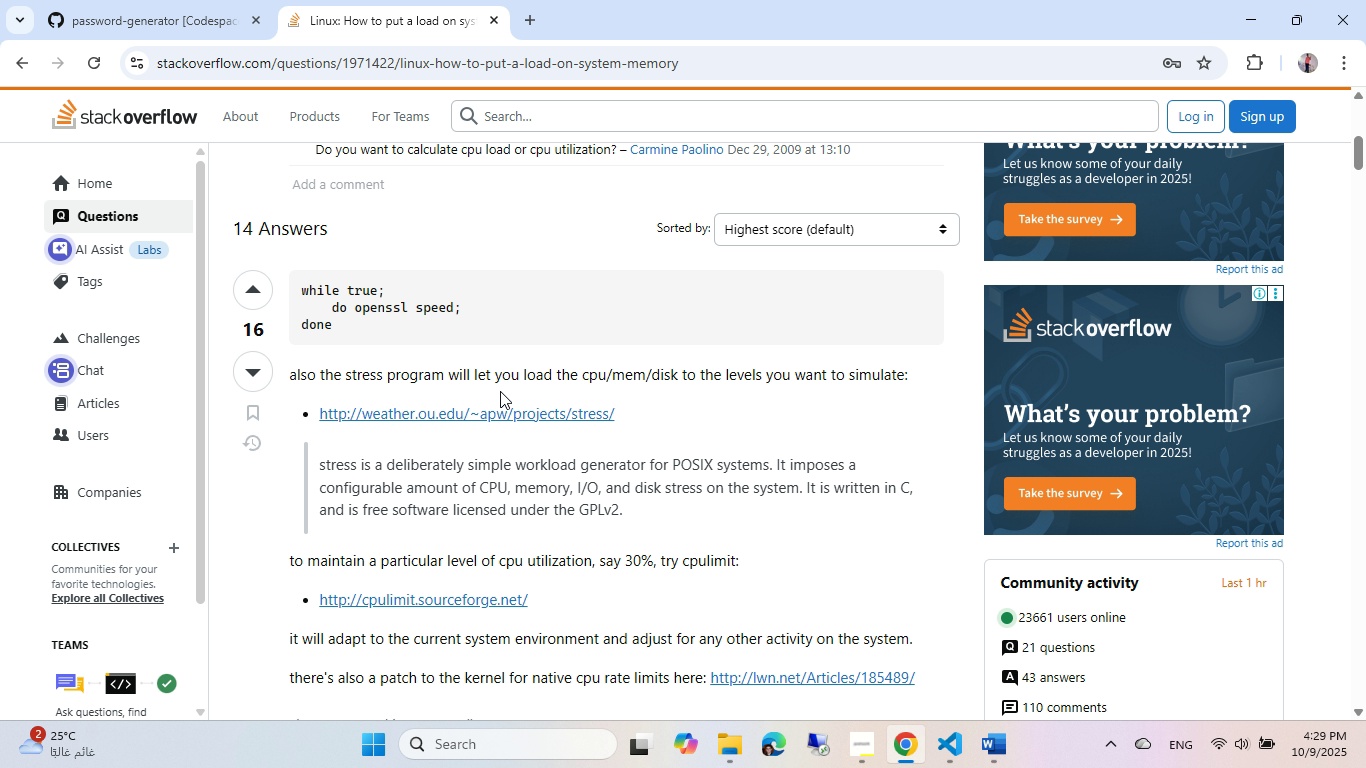 
left_click([504, 420])
 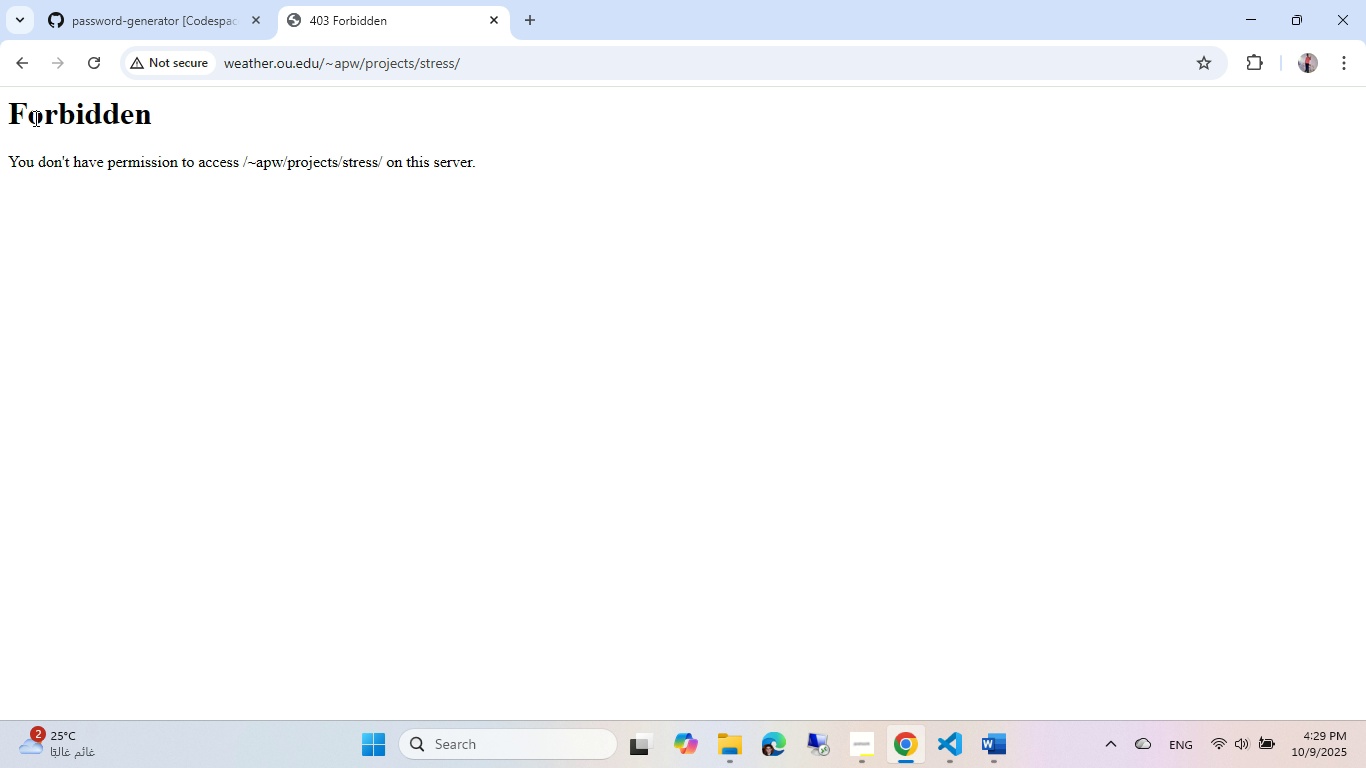 
left_click([11, 56])
 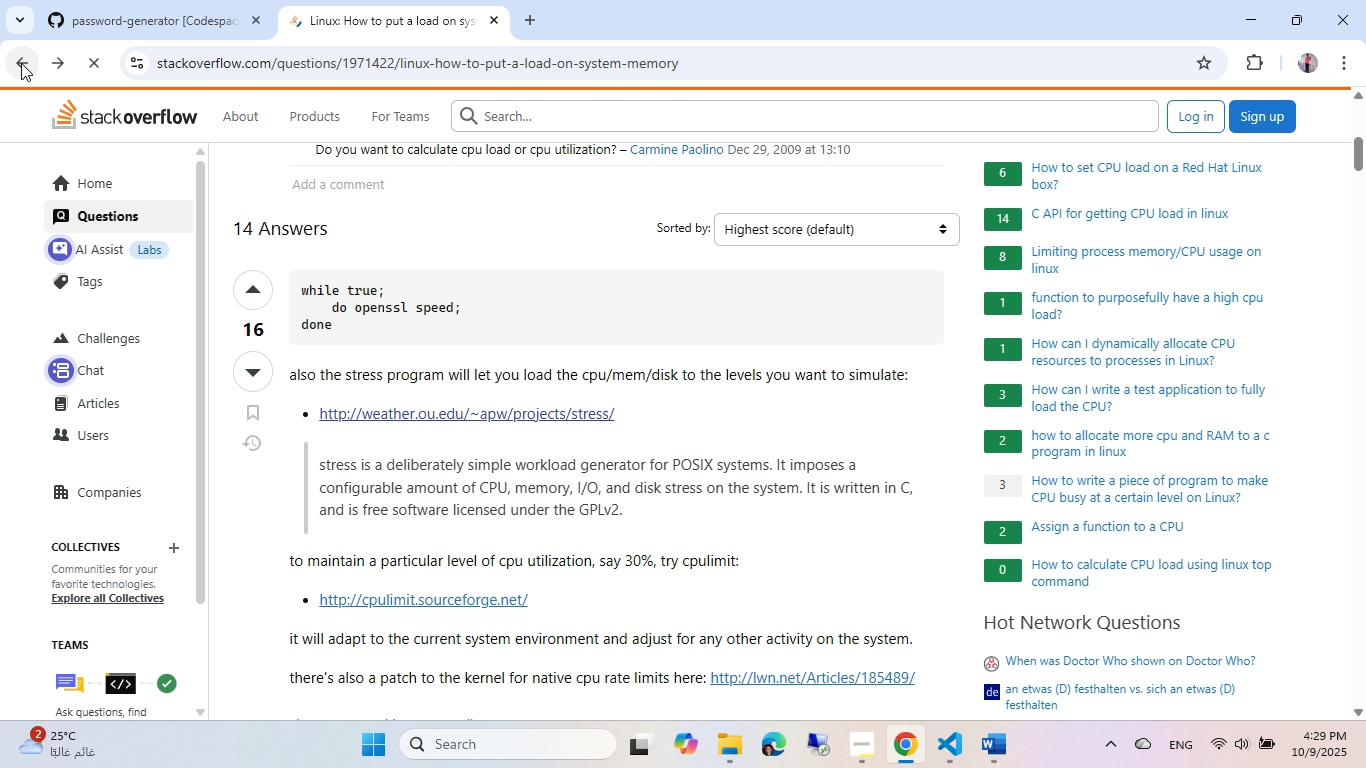 
left_click([21, 63])
 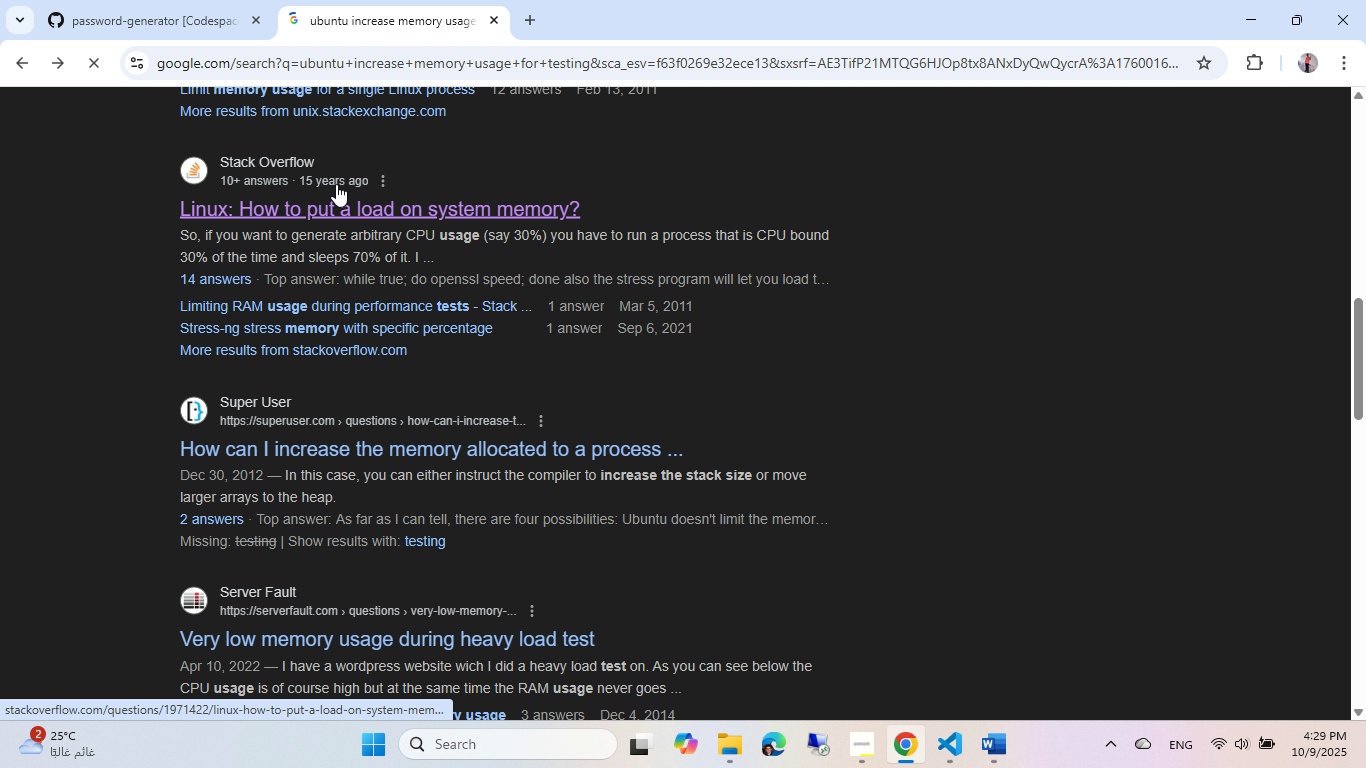 
scroll: coordinate [336, 185], scroll_direction: down, amount: 3.0
 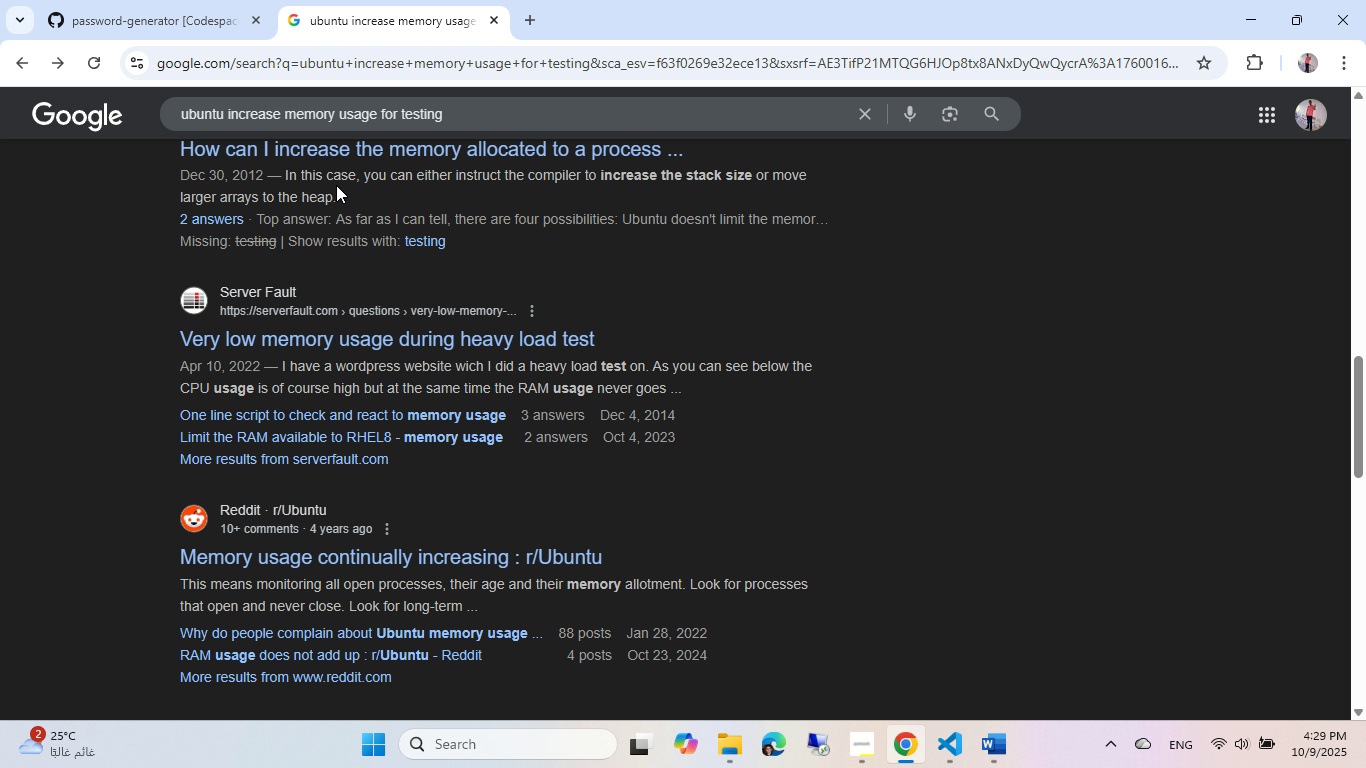 
scroll: coordinate [336, 185], scroll_direction: up, amount: 11.0
 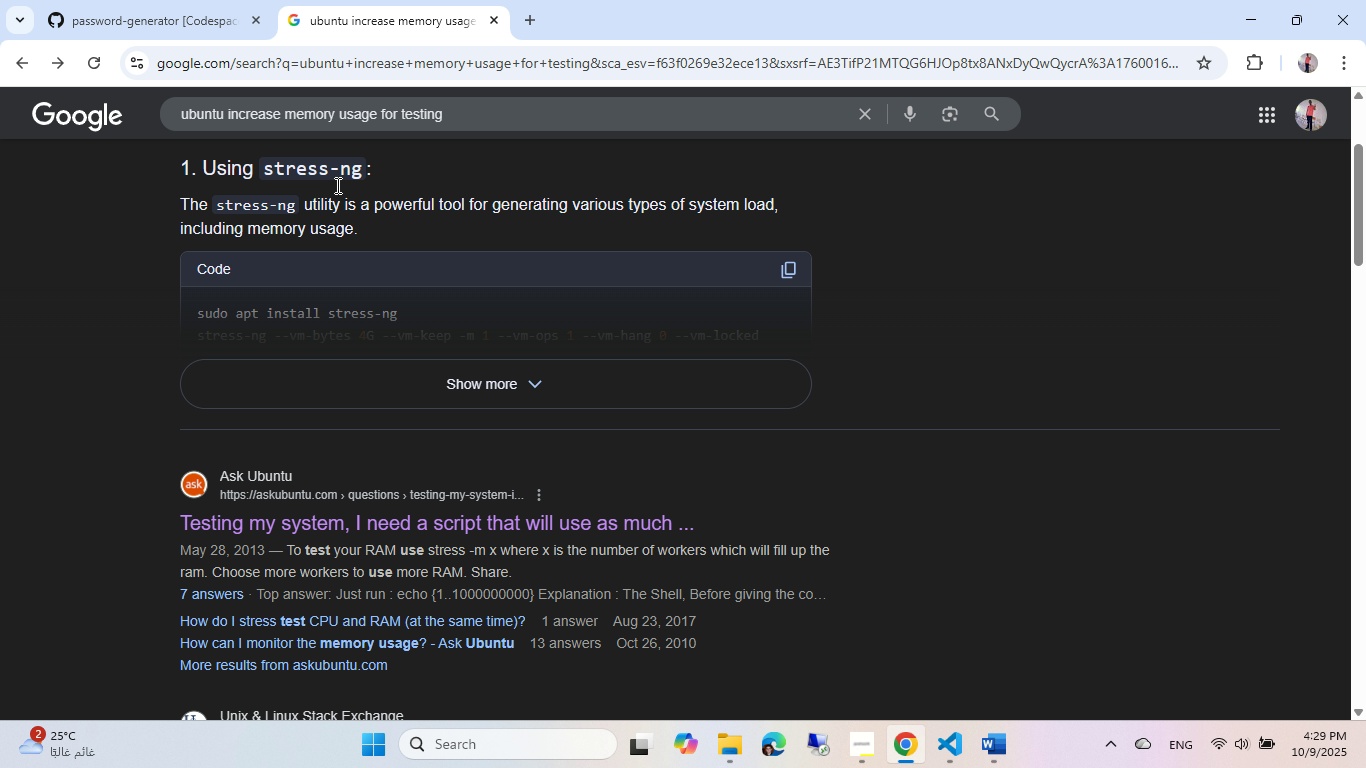 
scroll: coordinate [348, 325], scroll_direction: down, amount: 14.0
 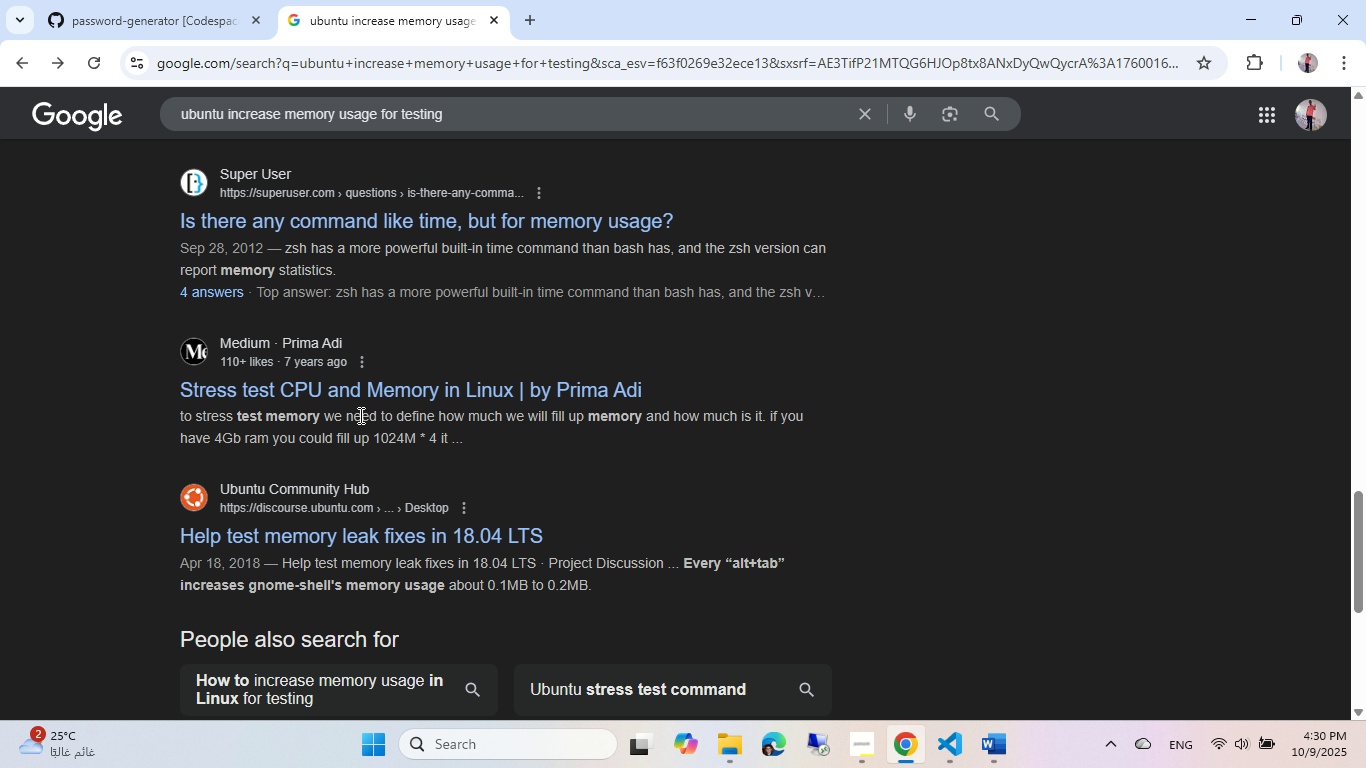 
left_click([364, 392])
 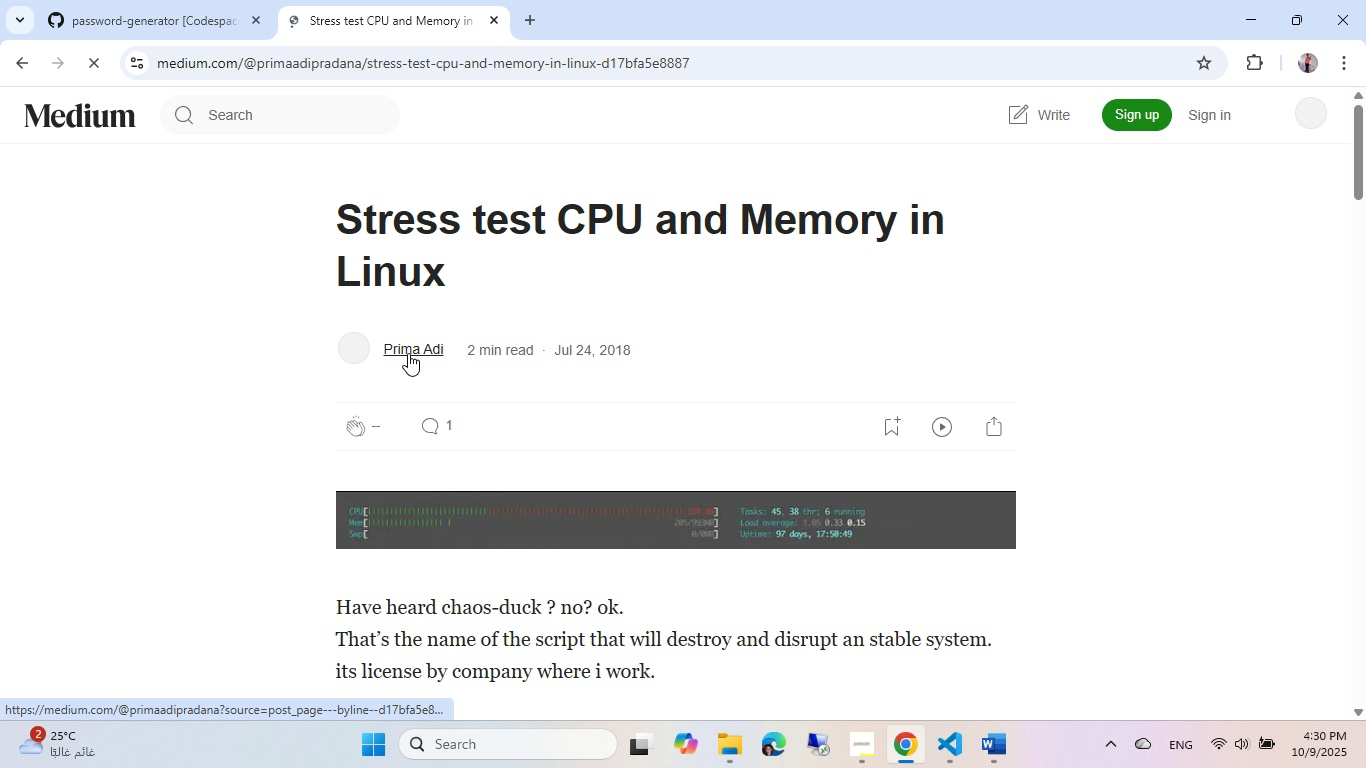 
scroll: coordinate [461, 387], scroll_direction: down, amount: 17.0
 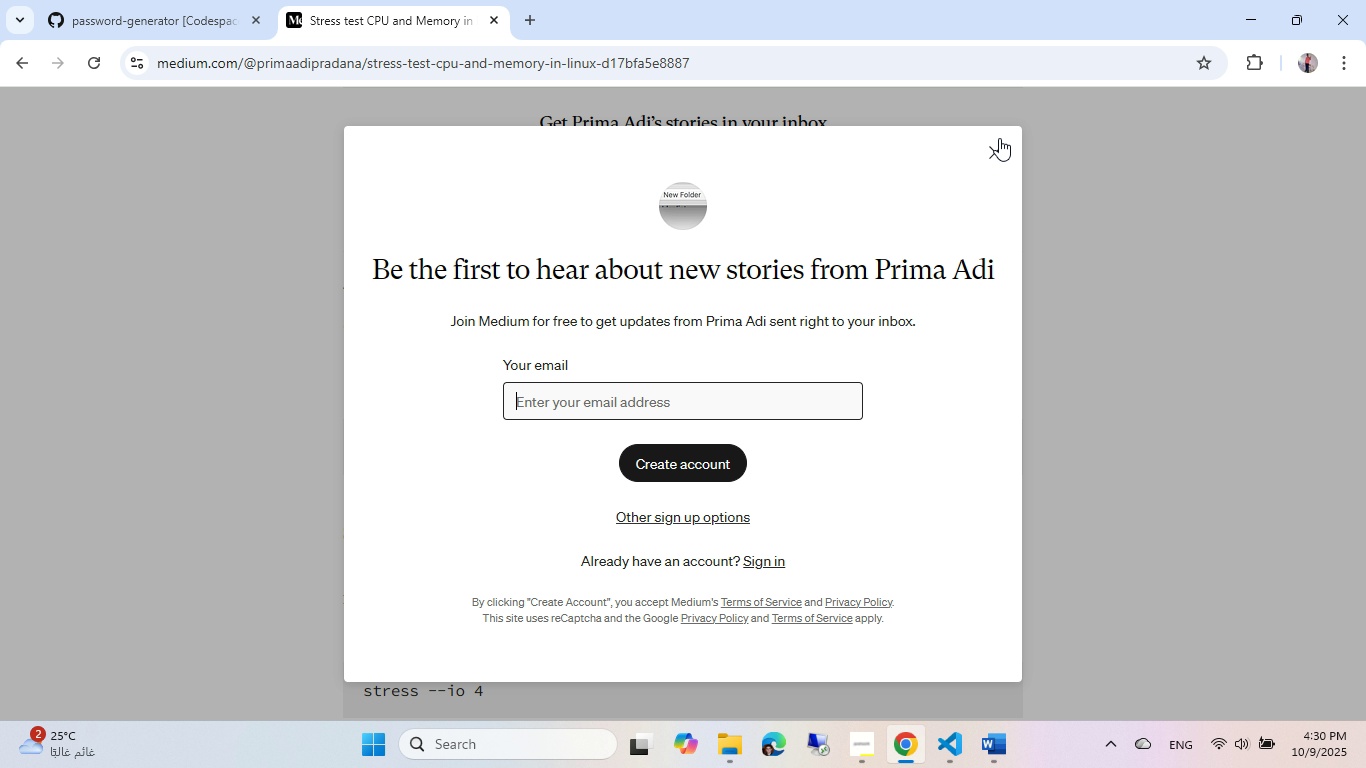 
left_click([996, 147])
 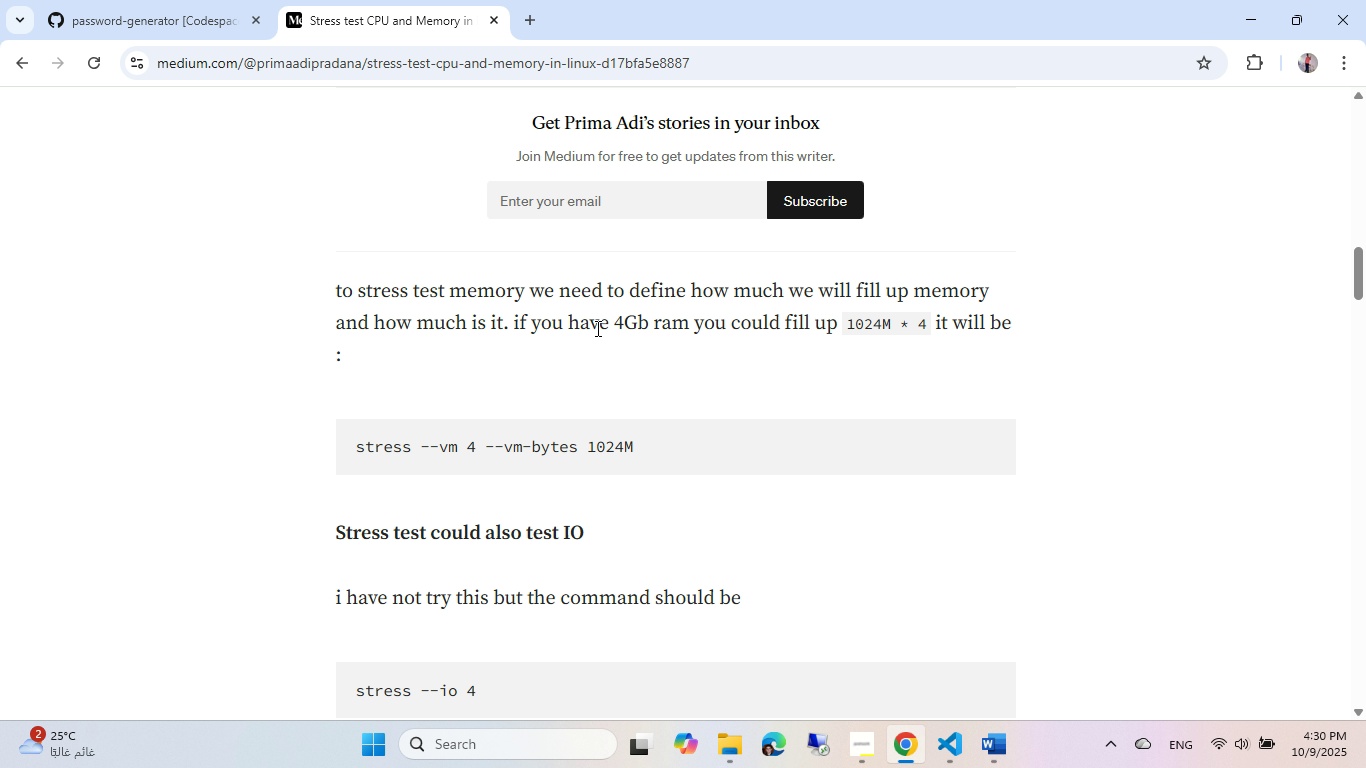 
wait(6.96)
 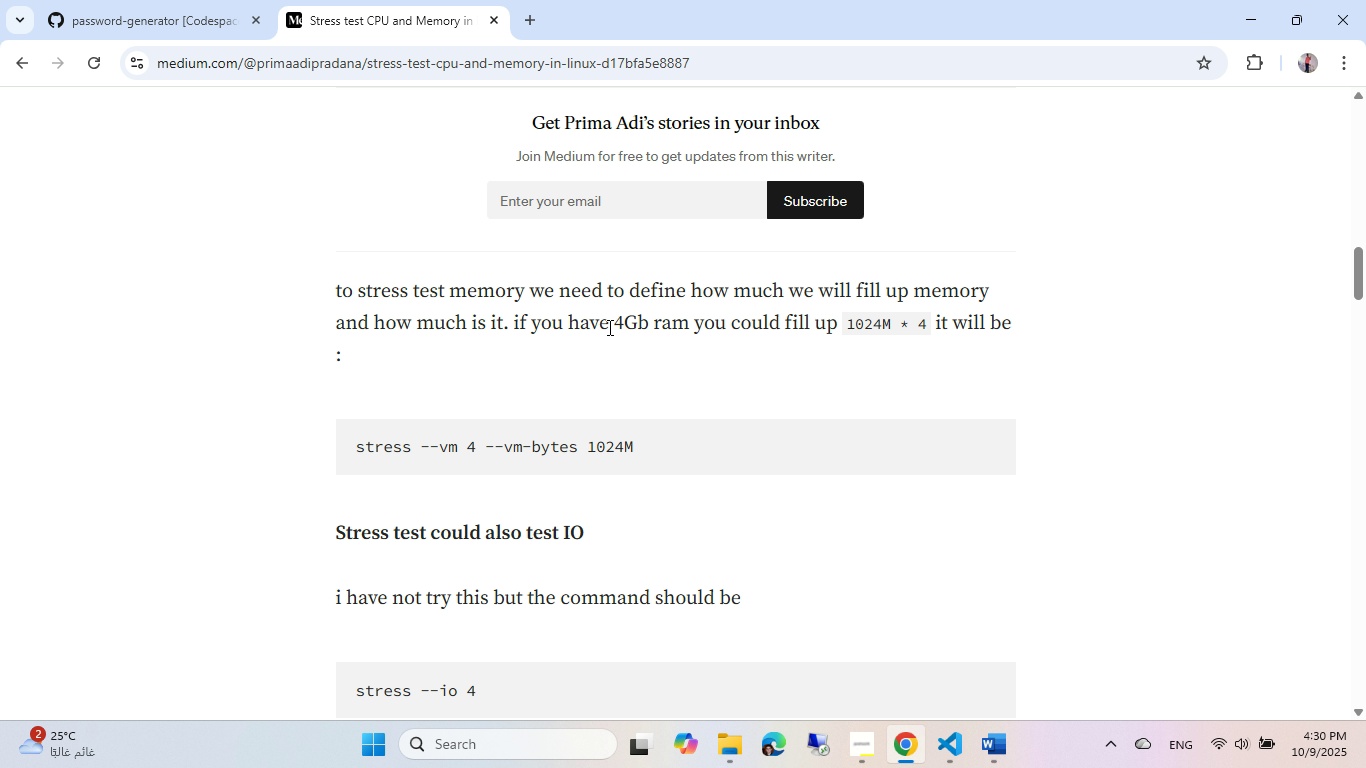 
scroll: coordinate [596, 328], scroll_direction: down, amount: 3.0
 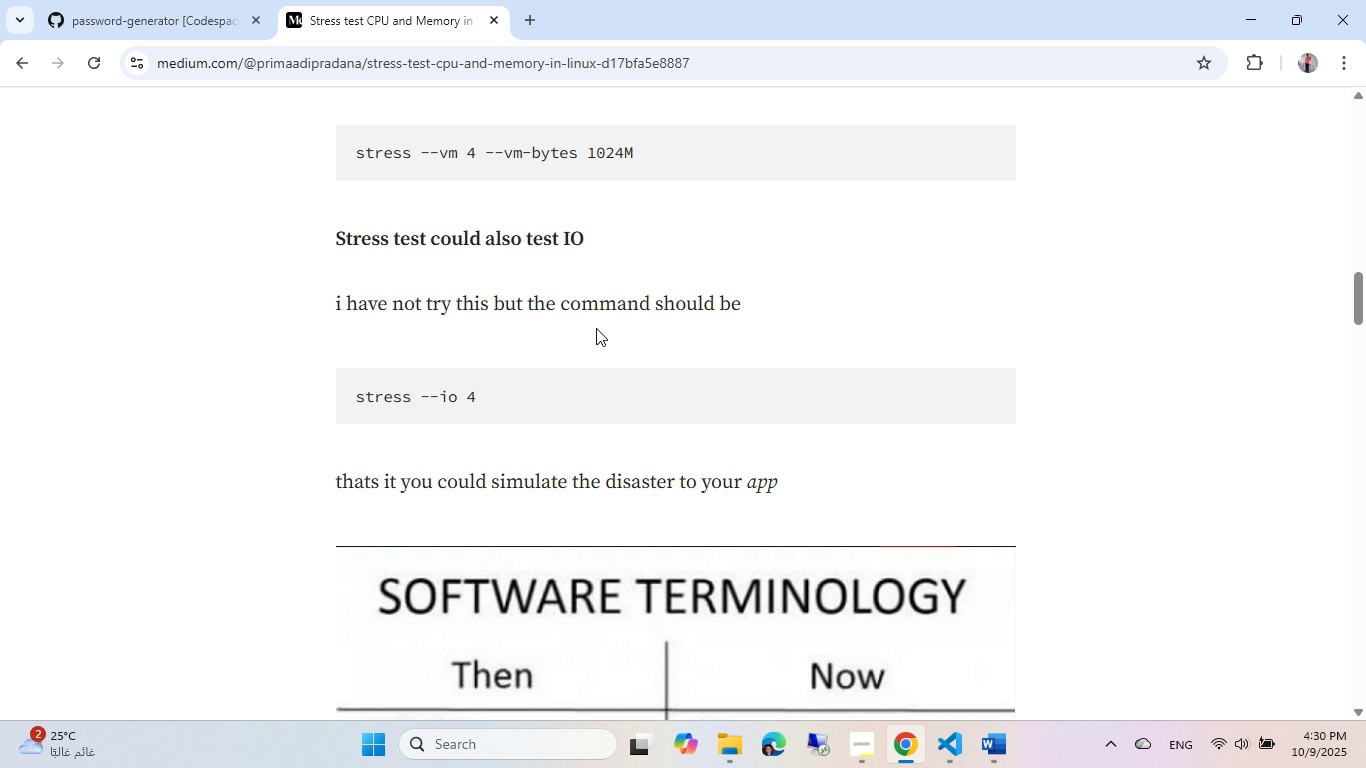 
scroll: coordinate [596, 328], scroll_direction: up, amount: 3.0
 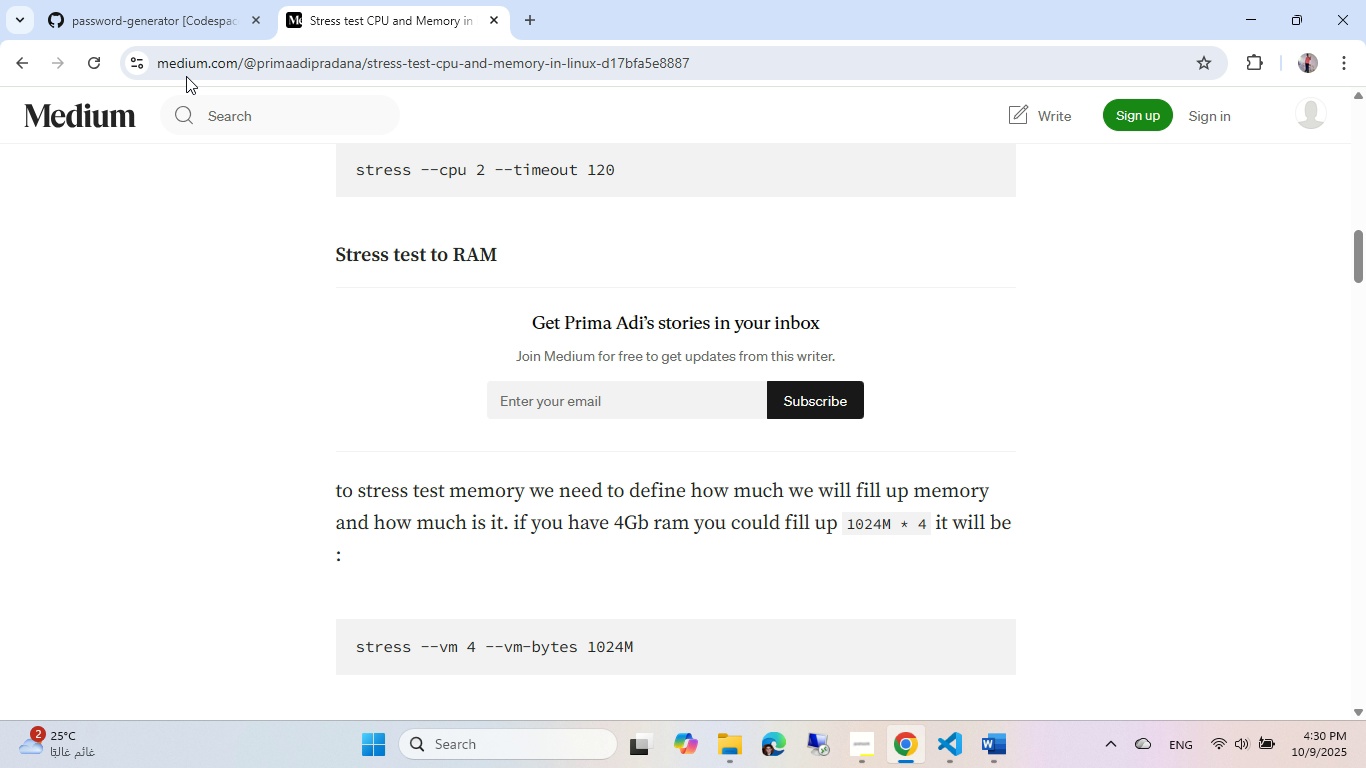 
left_click([164, 18])
 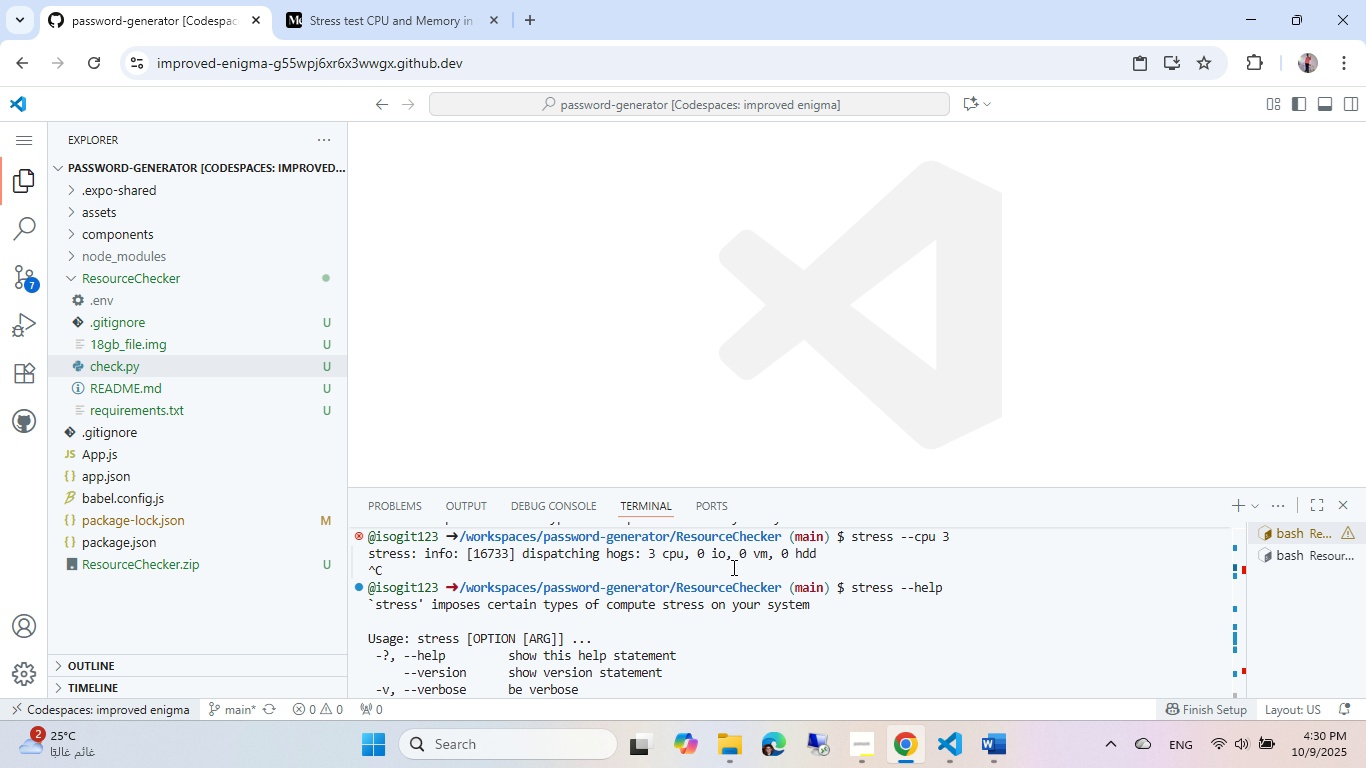 
left_click([778, 615])
 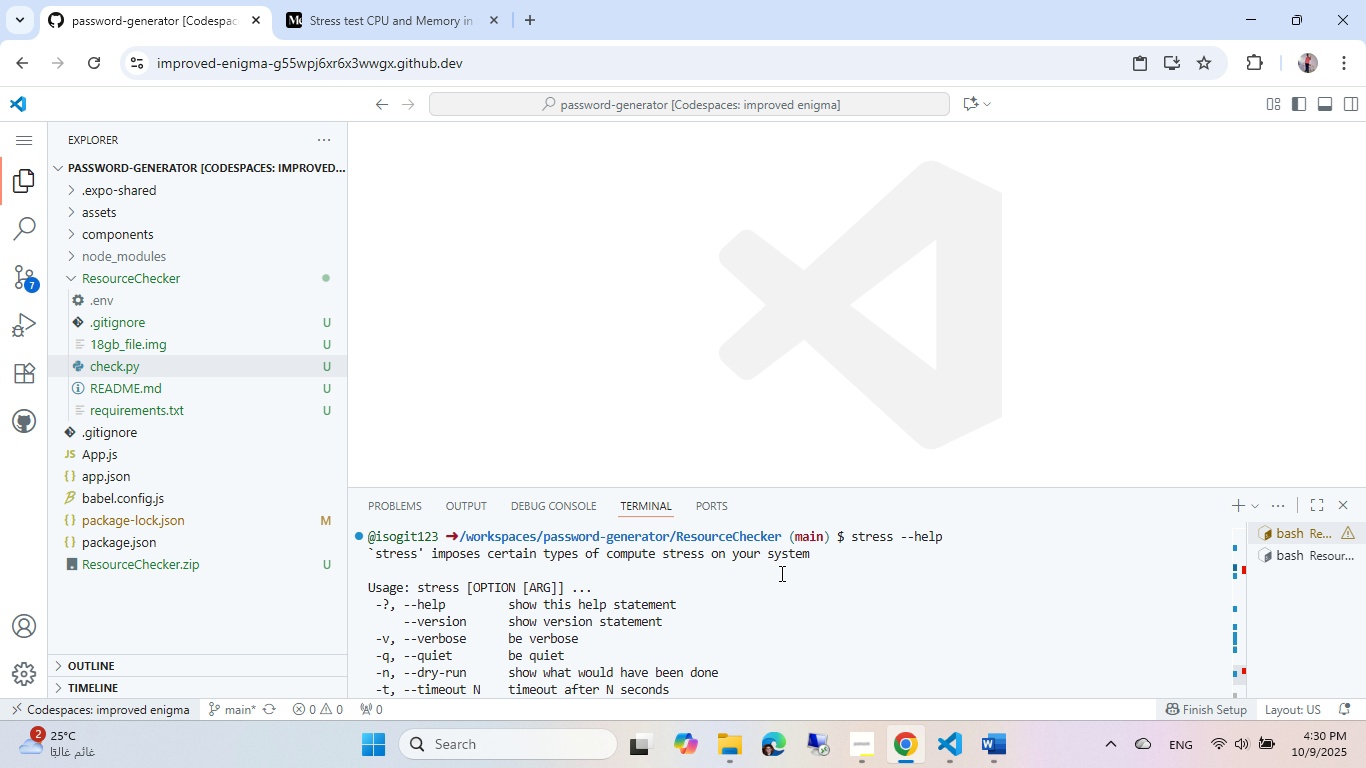 
scroll: coordinate [778, 572], scroll_direction: down, amount: 3.0
 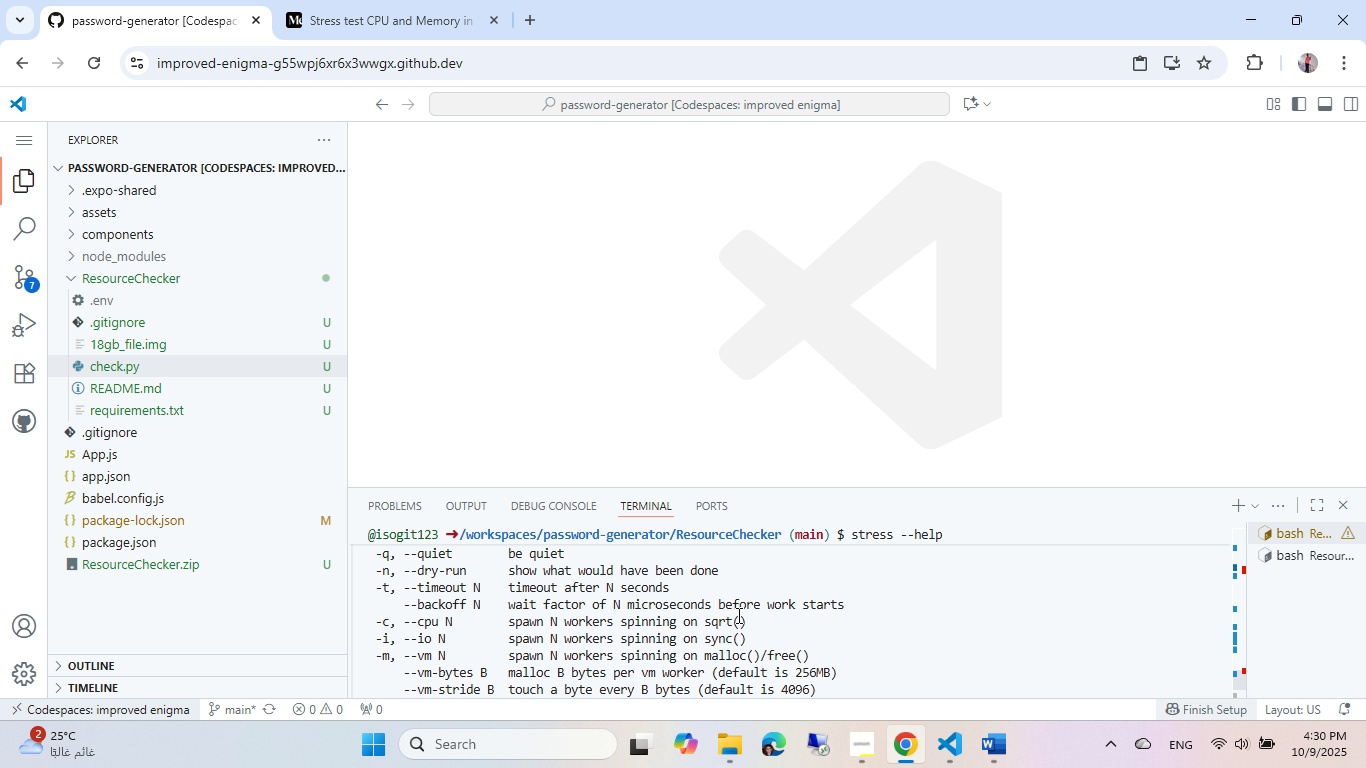 
wait(8.49)
 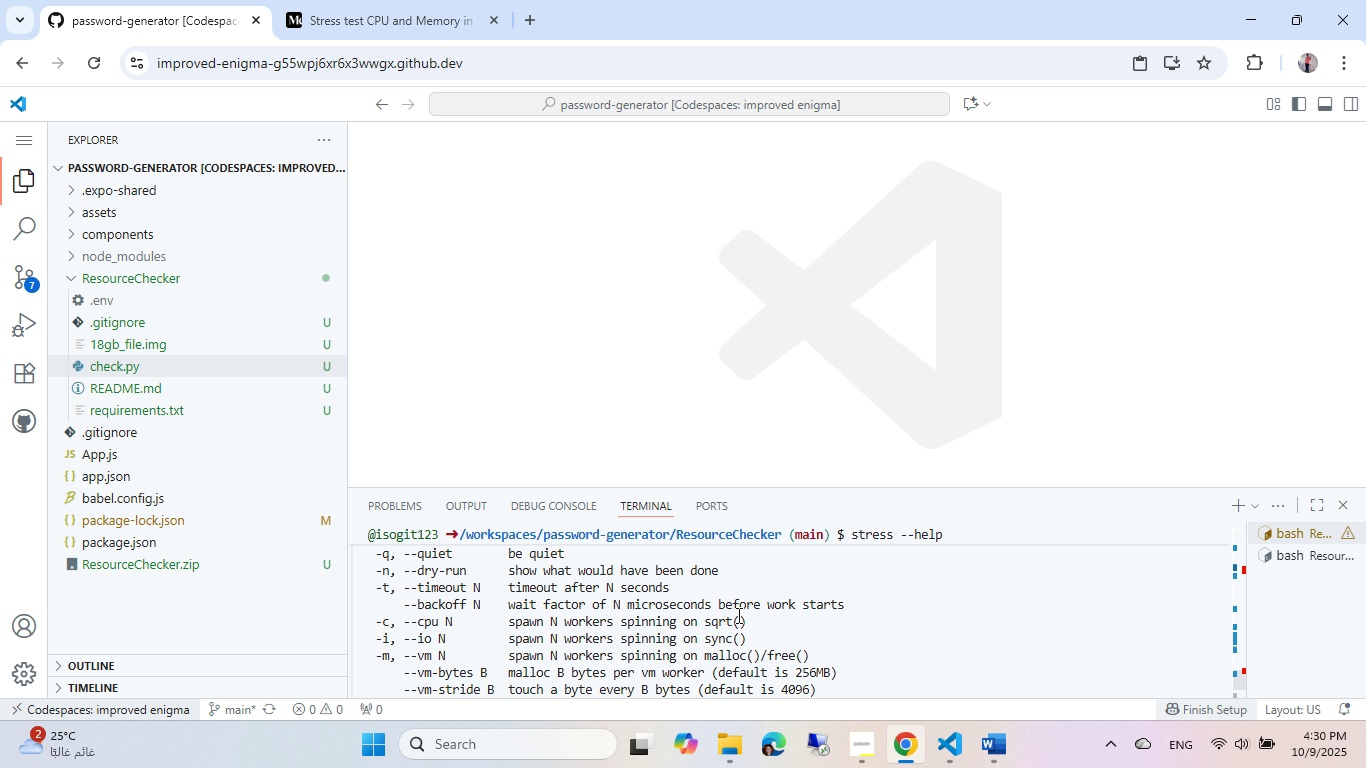 
left_click([410, 4])
 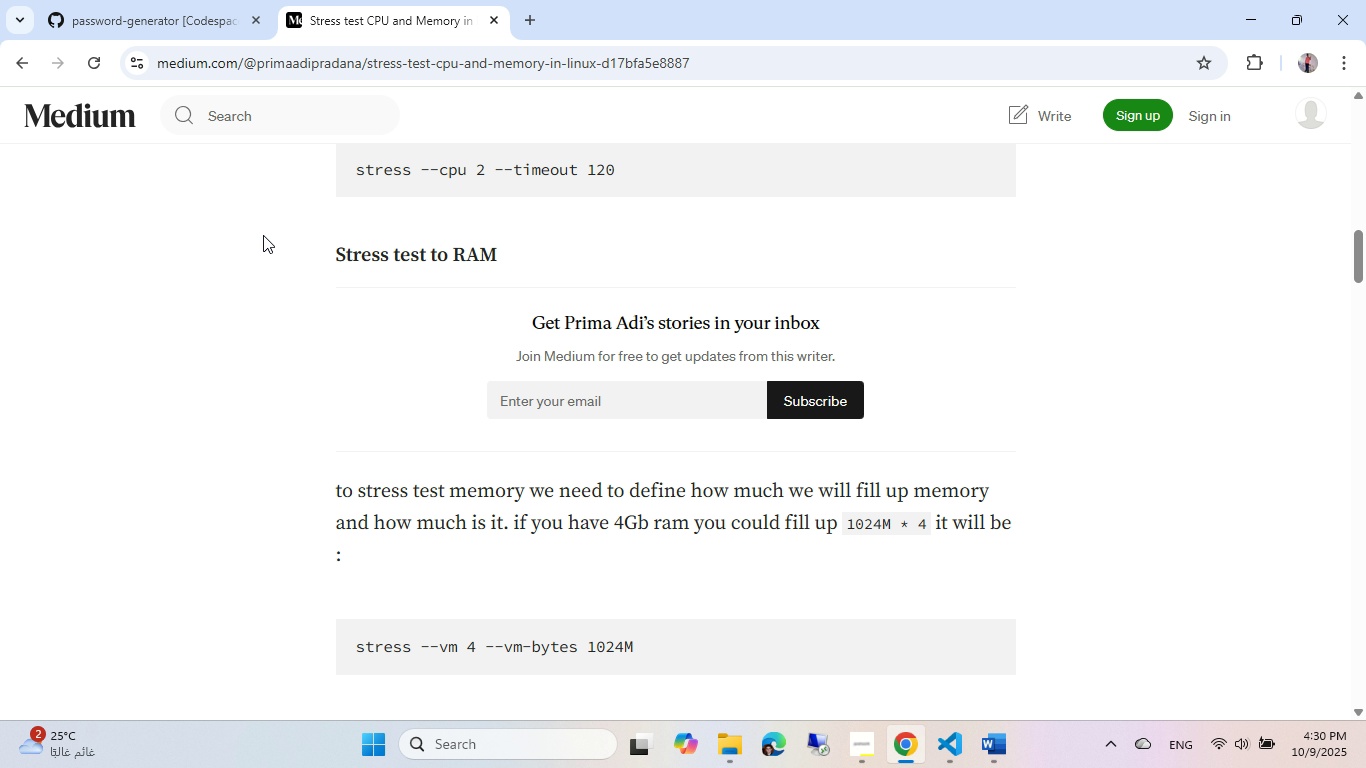 
scroll: coordinate [263, 235], scroll_direction: down, amount: 2.0
 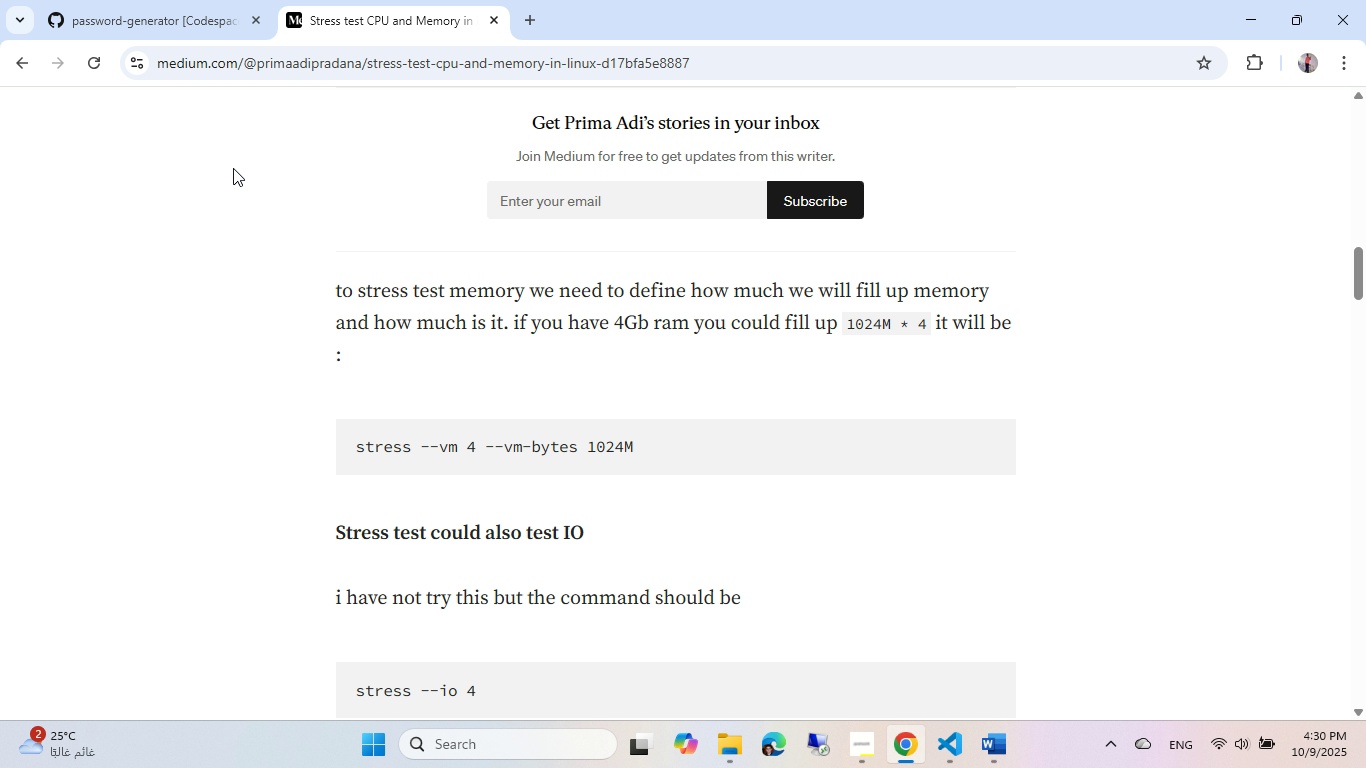 
left_click([182, 0])
 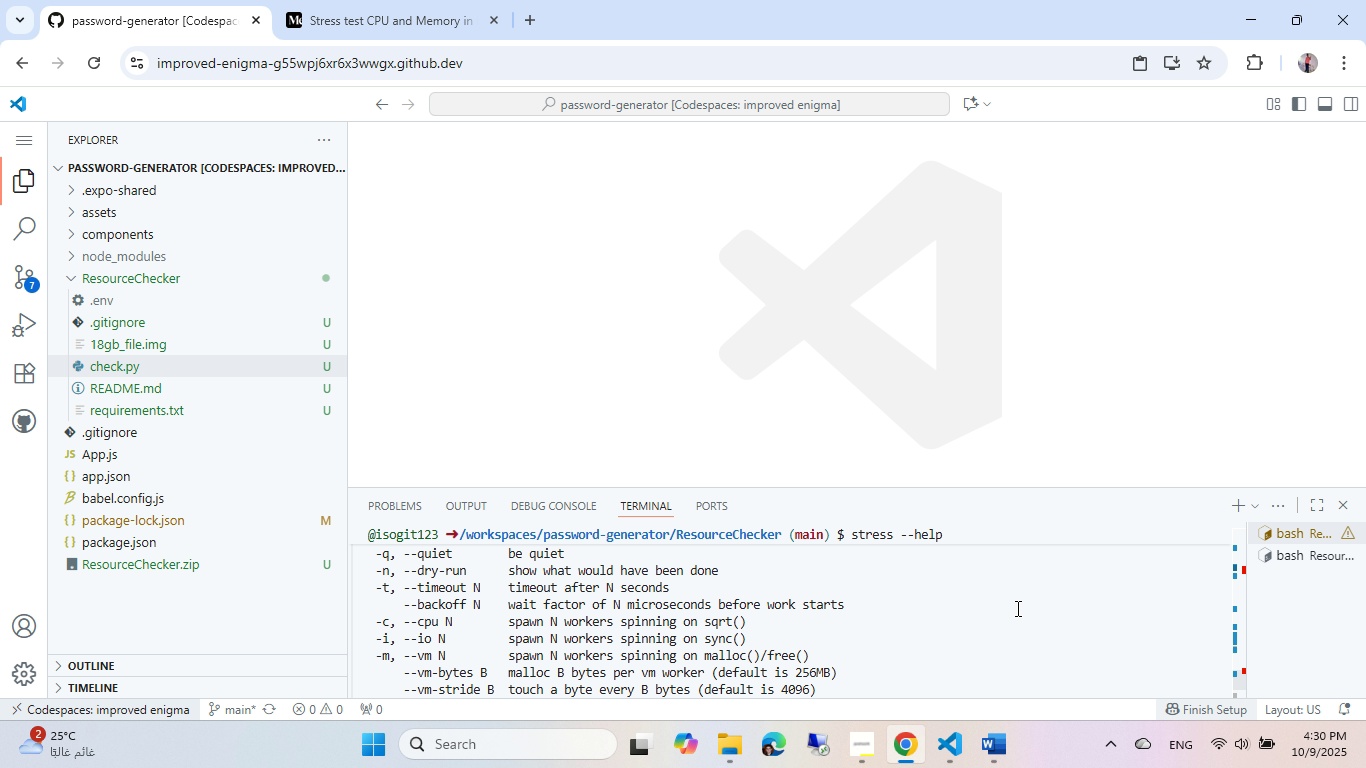 
left_click([1014, 607])
 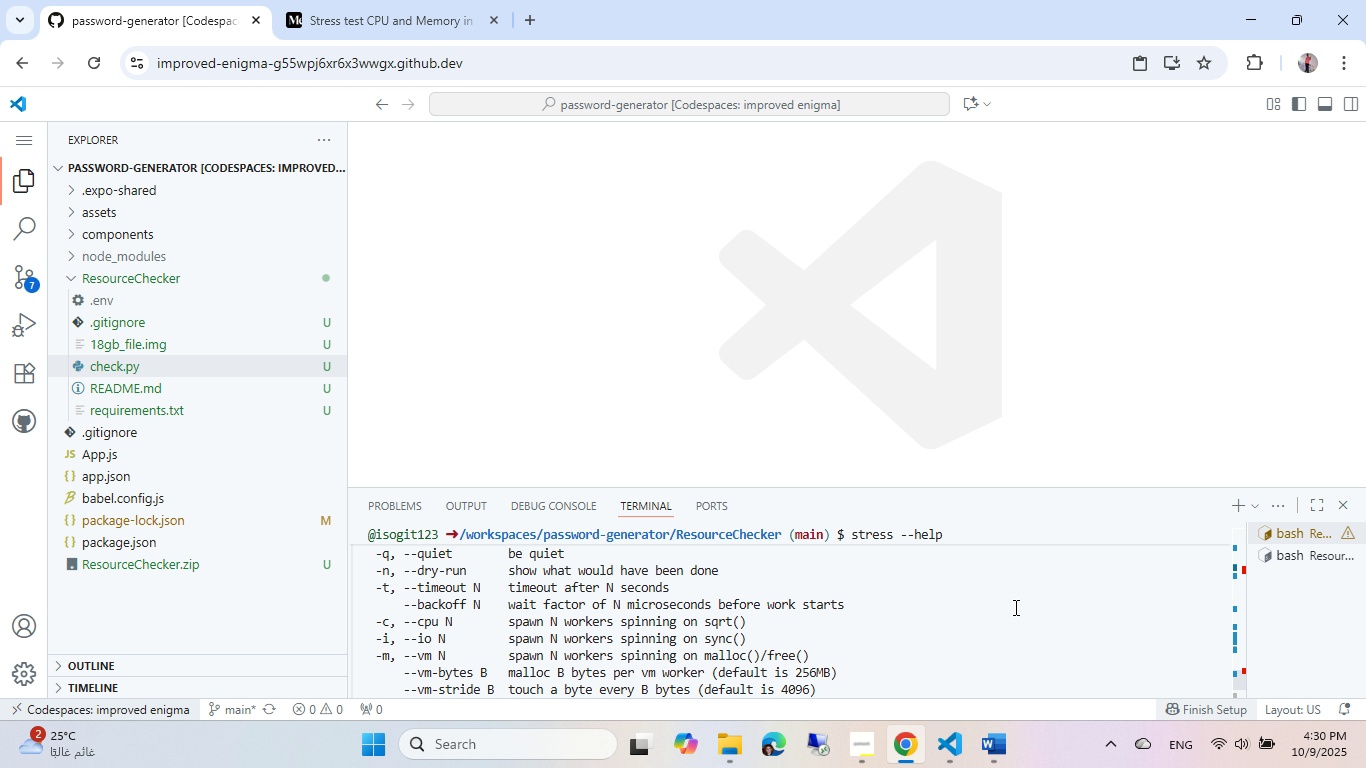 
type(htop)
 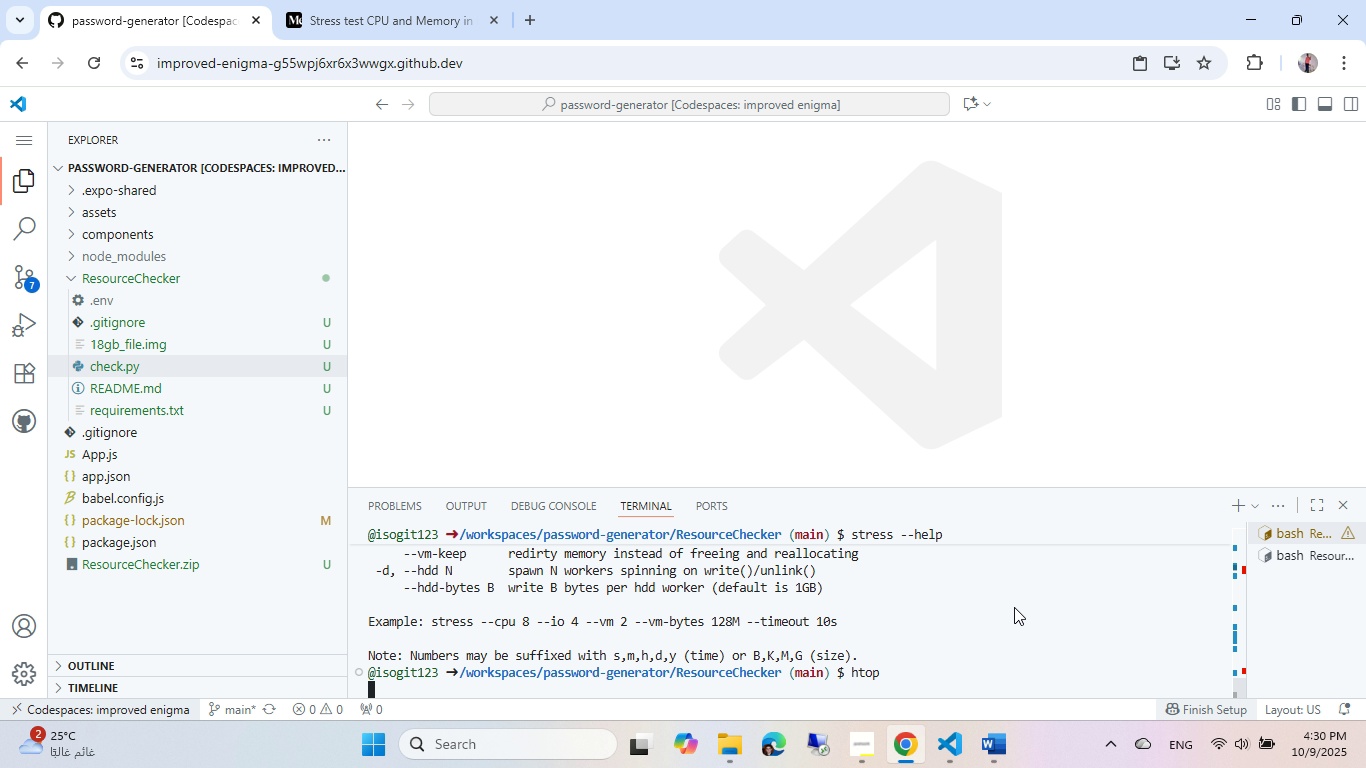 
key(Enter)
 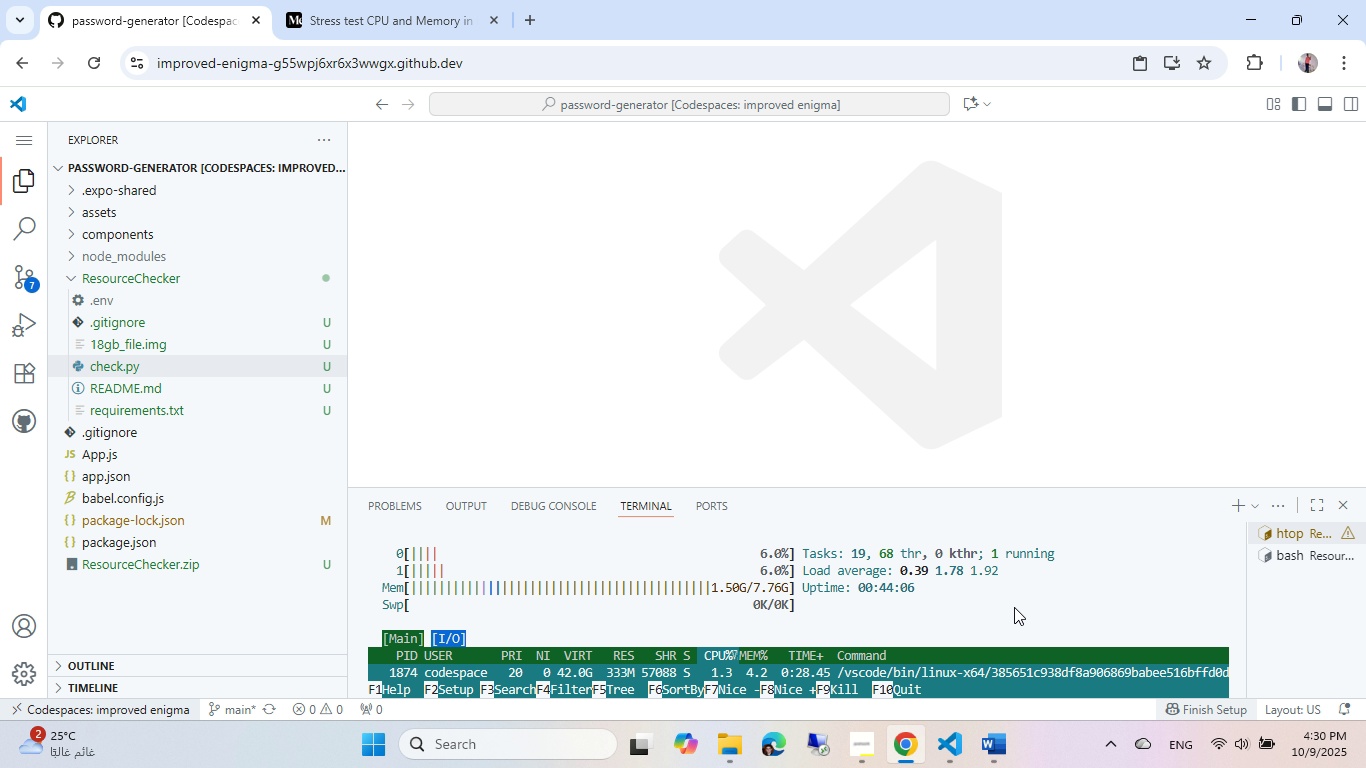 
wait(13.82)
 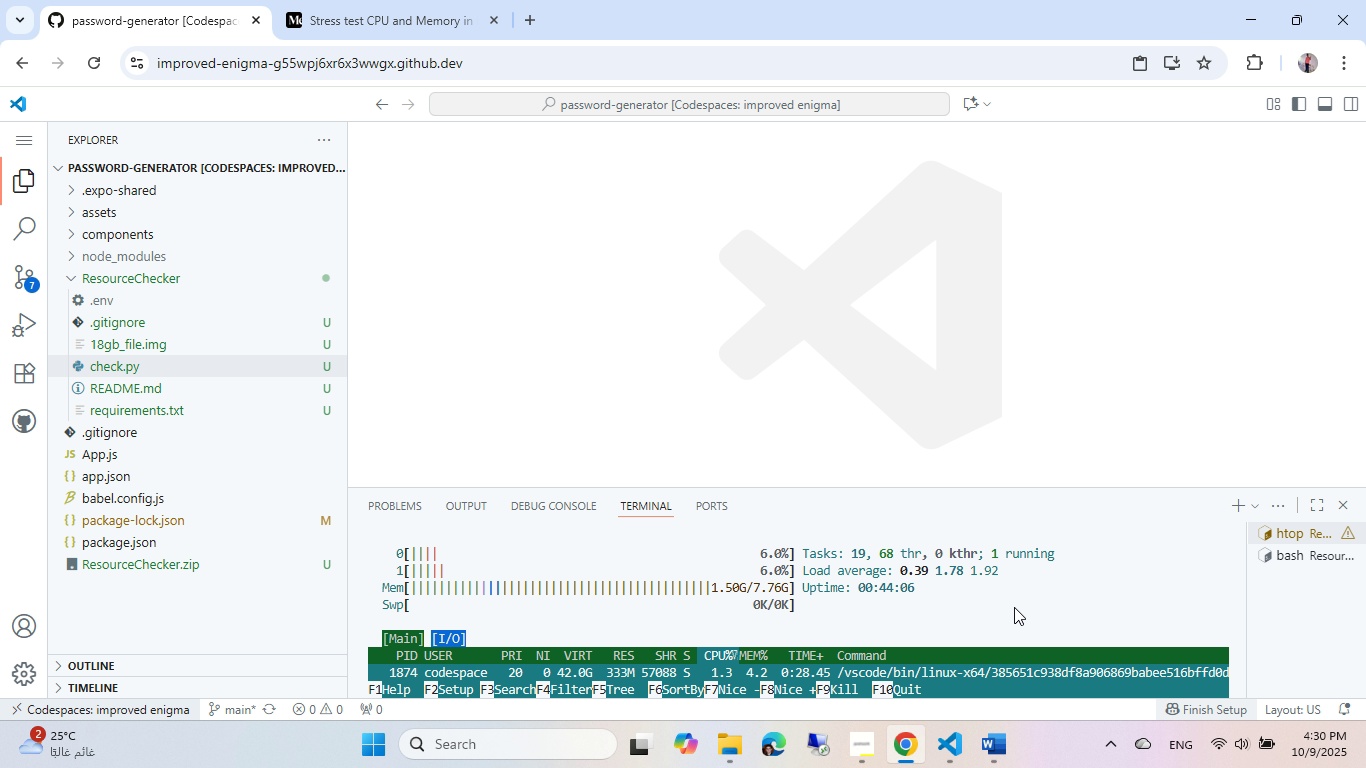 
type(qstress --vm 4)
key(Backspace)
type(5 --vm-bytes )
 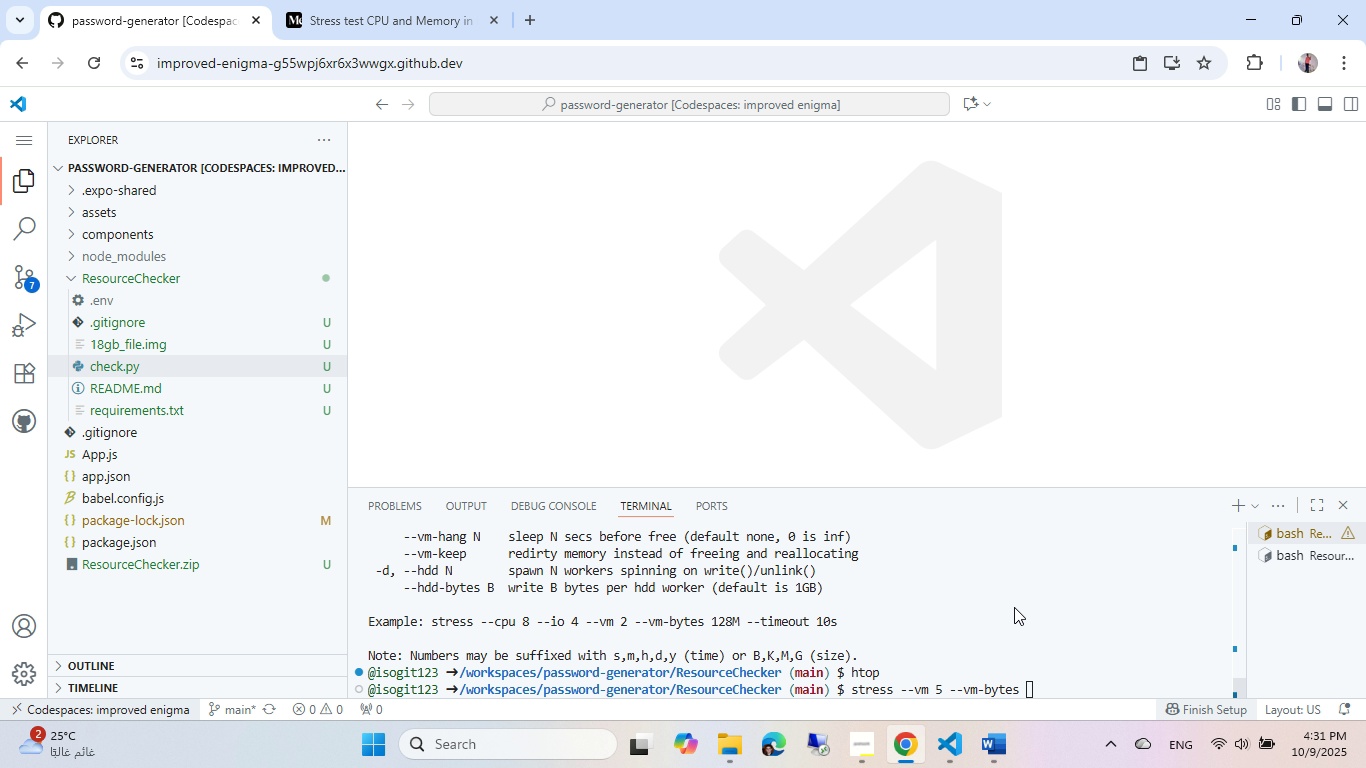 
key(Control+ControlLeft)
 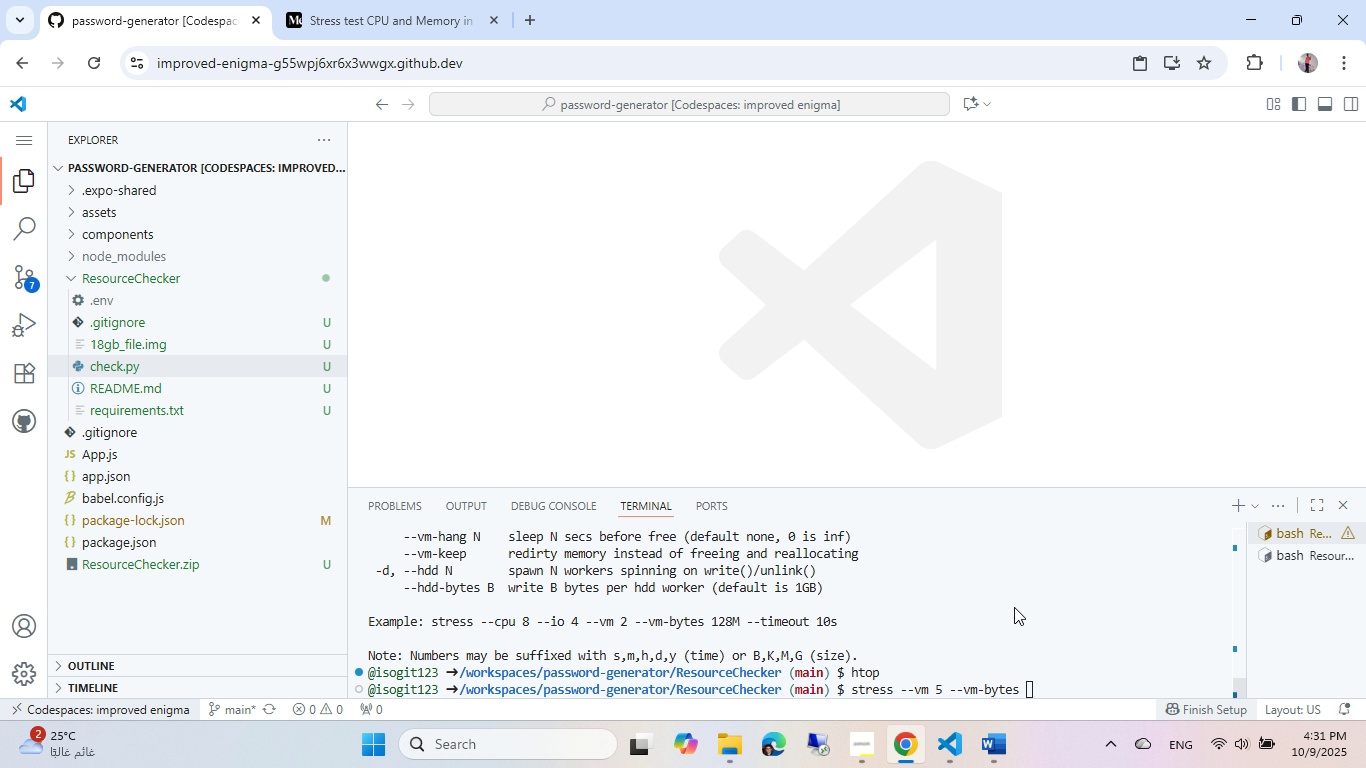 
key(Control+Tab)
 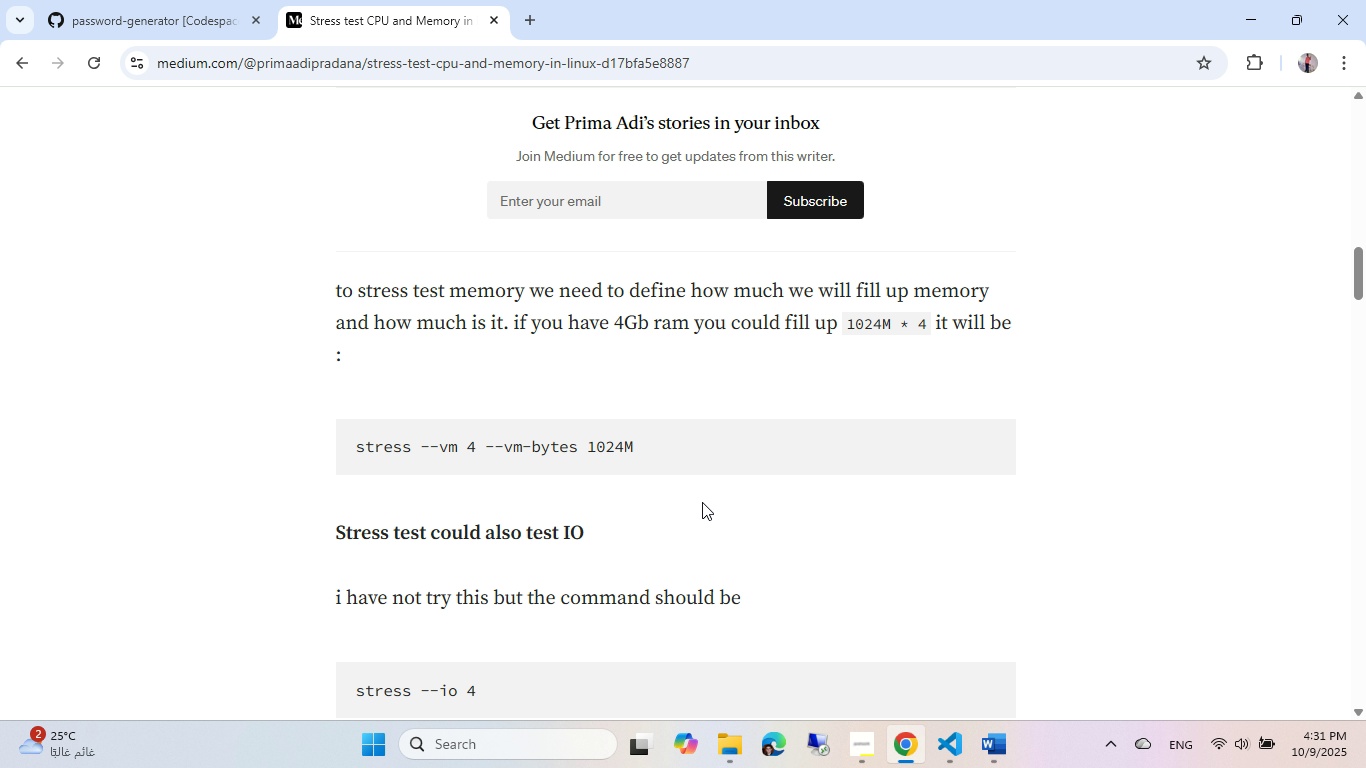 
key(Control+Tab)
 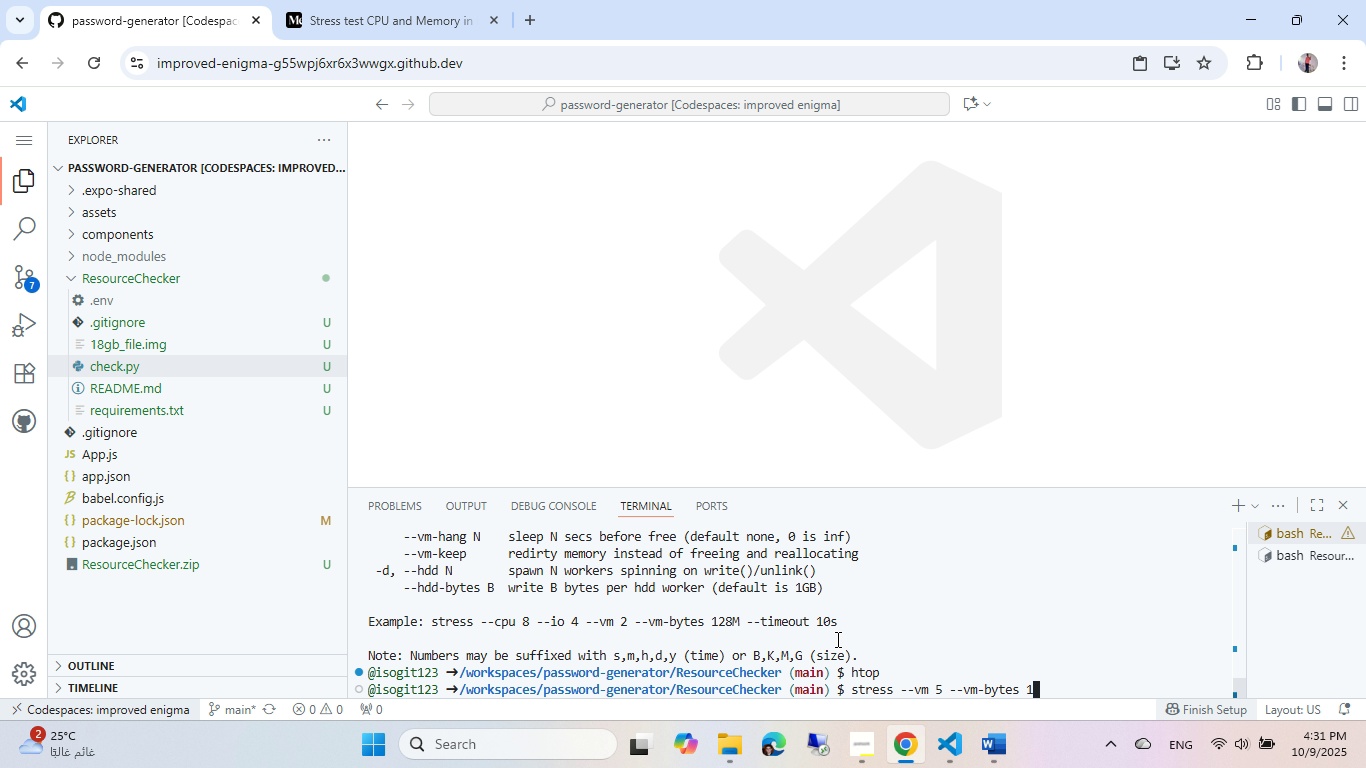 
key(Numpad1)
 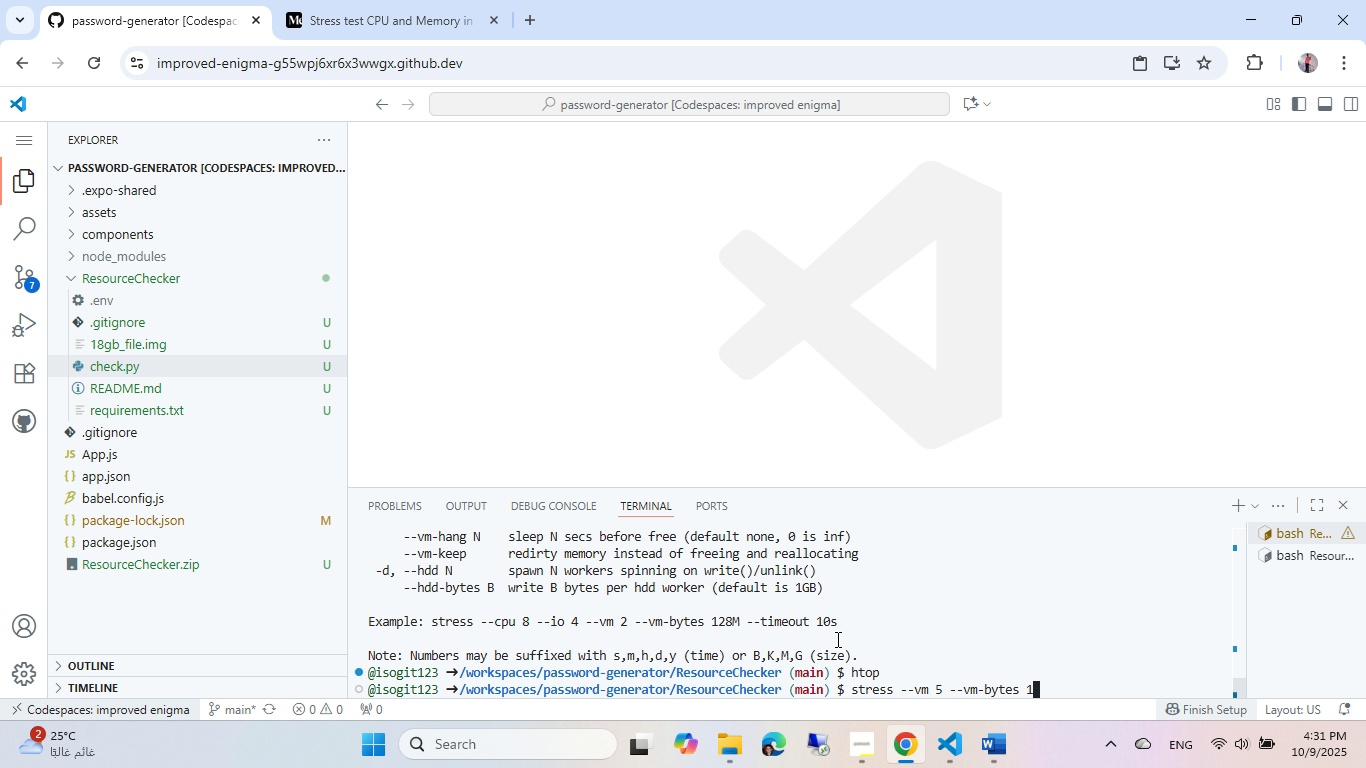 
key(Numpad0)
 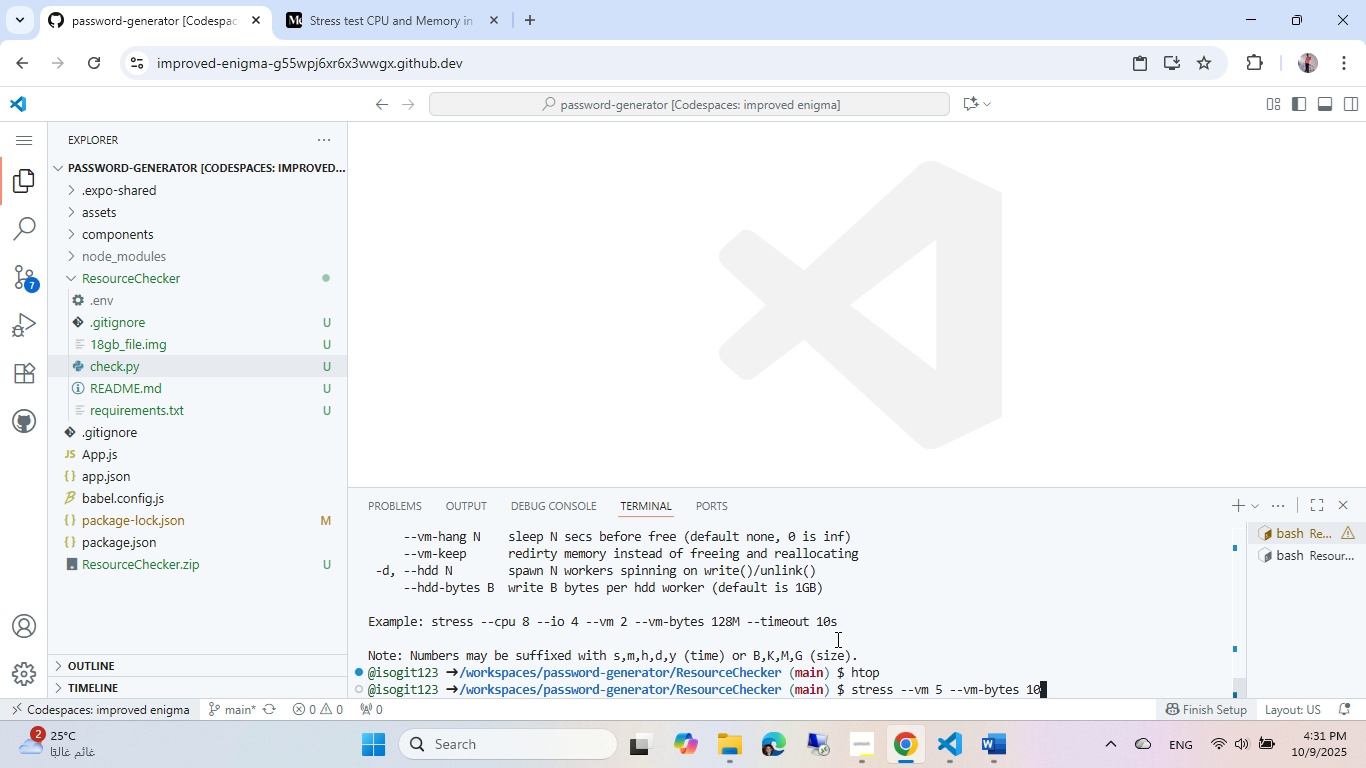 
key(Numpad2)
 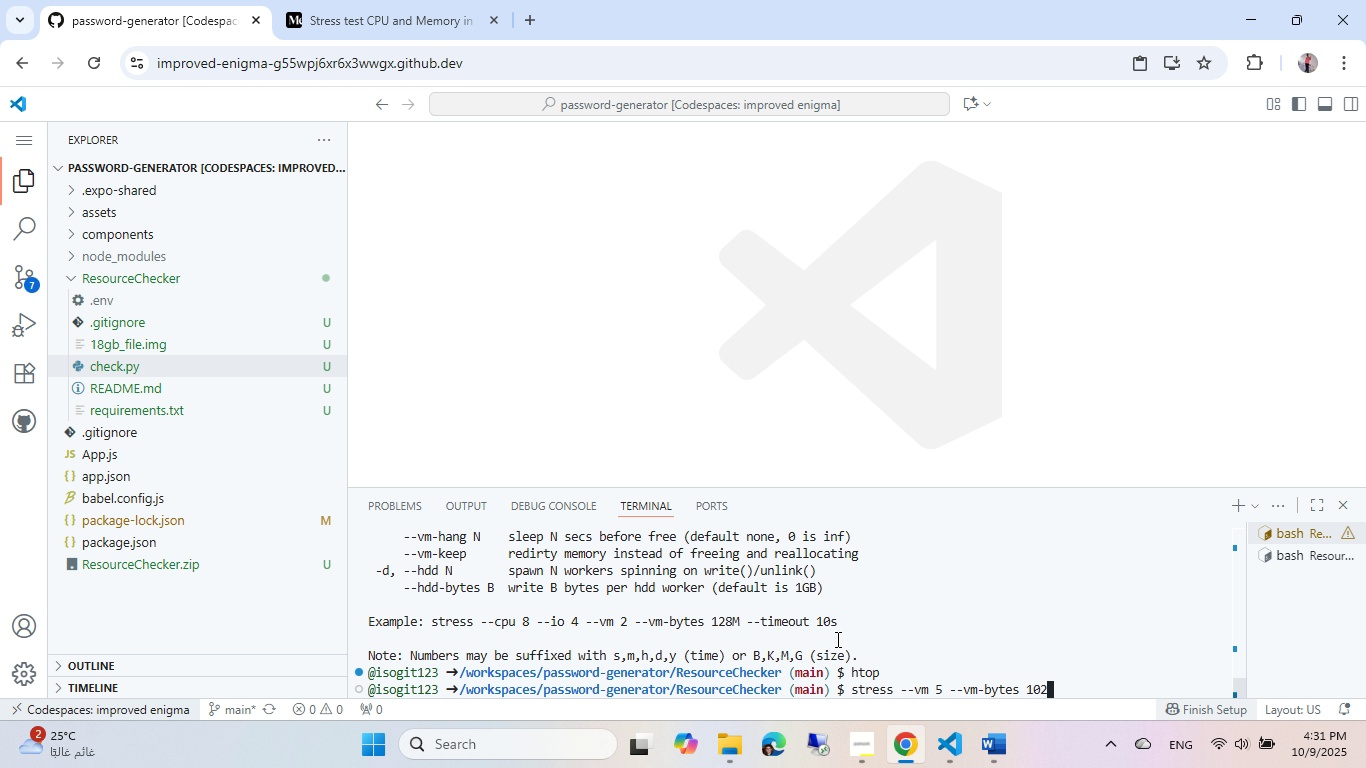 
key(Numpad4)
 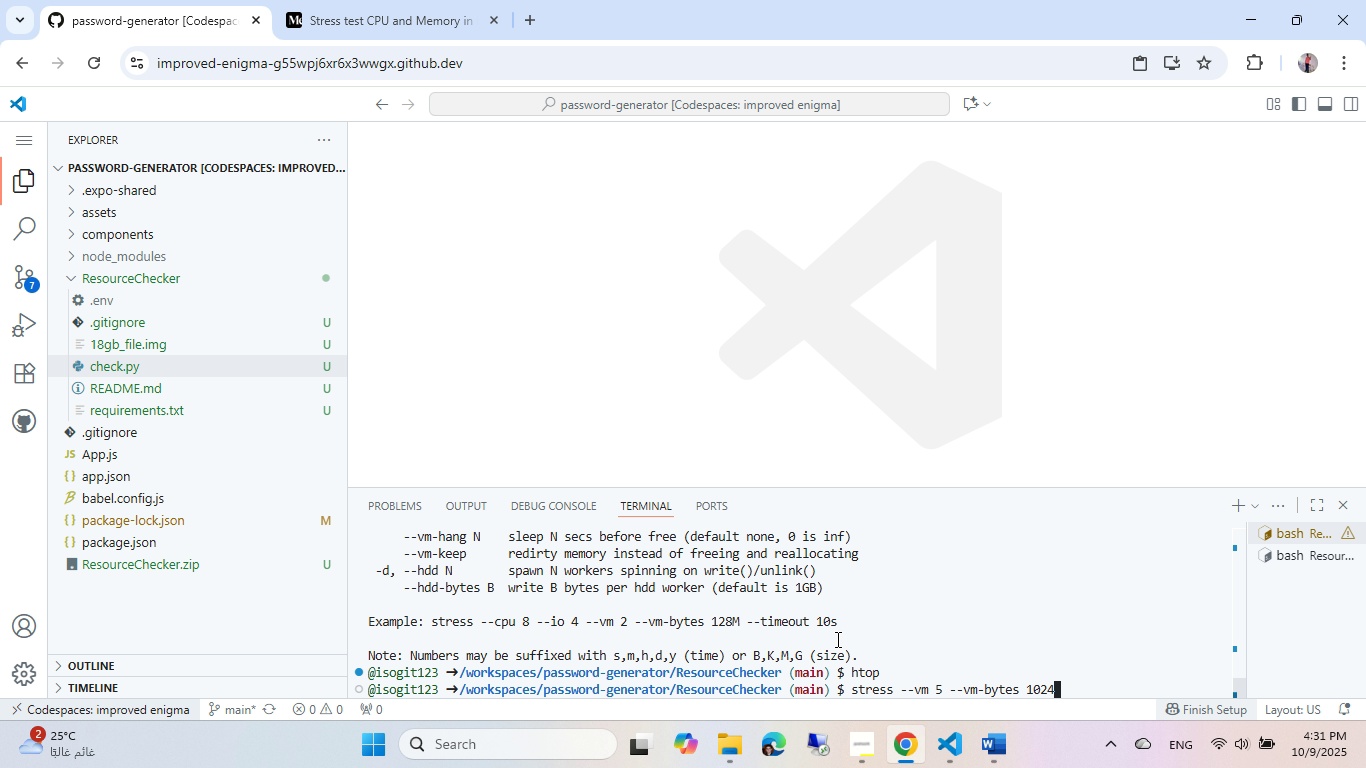 
key(Shift+ShiftLeft)
 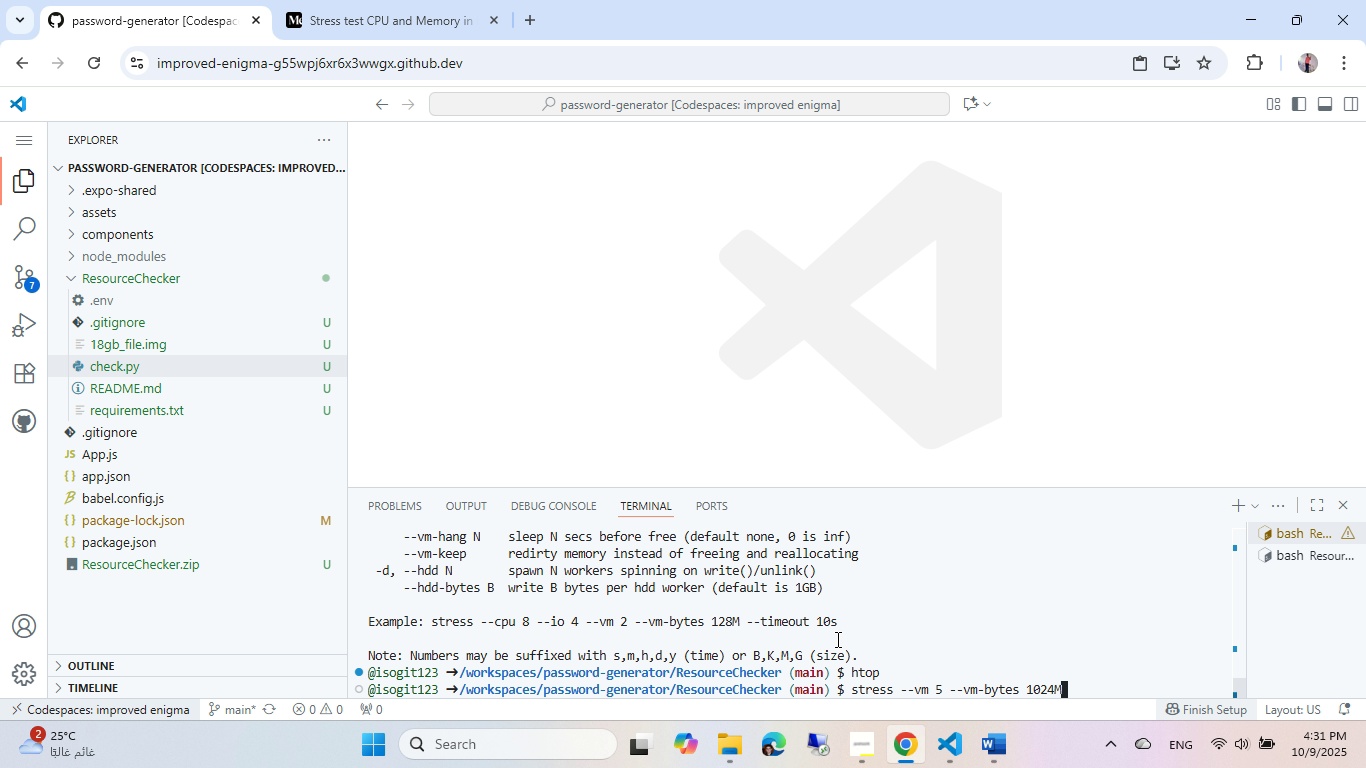 
key(Shift+M)
 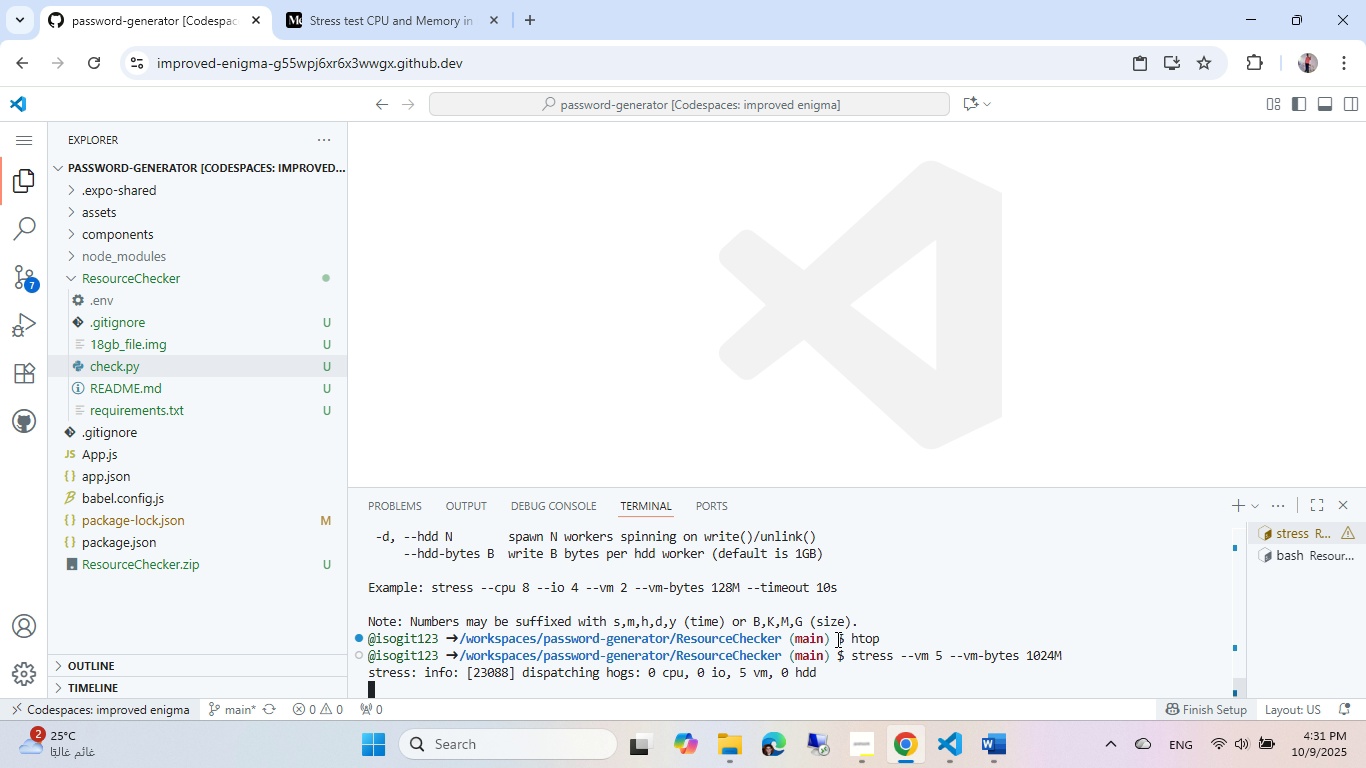 
key(NumpadEnter)
 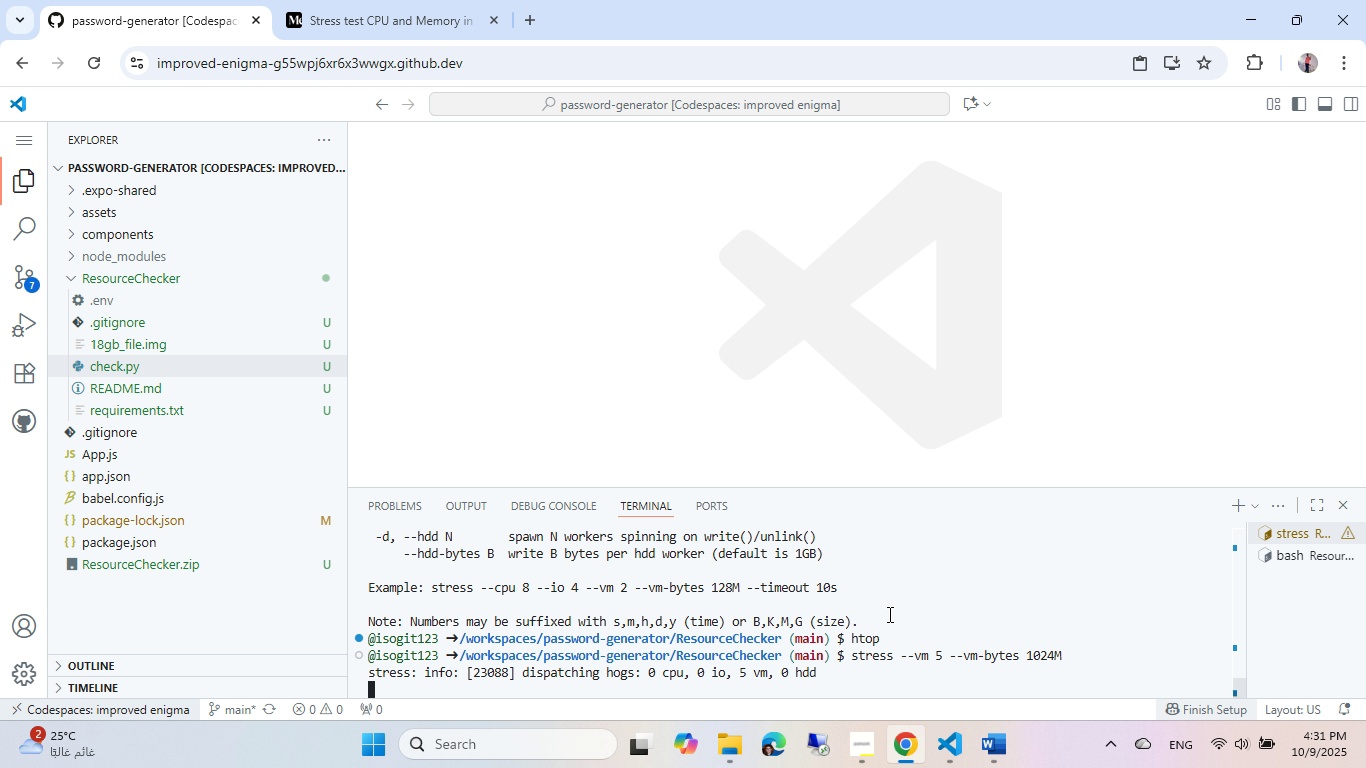 
left_click([1292, 553])
 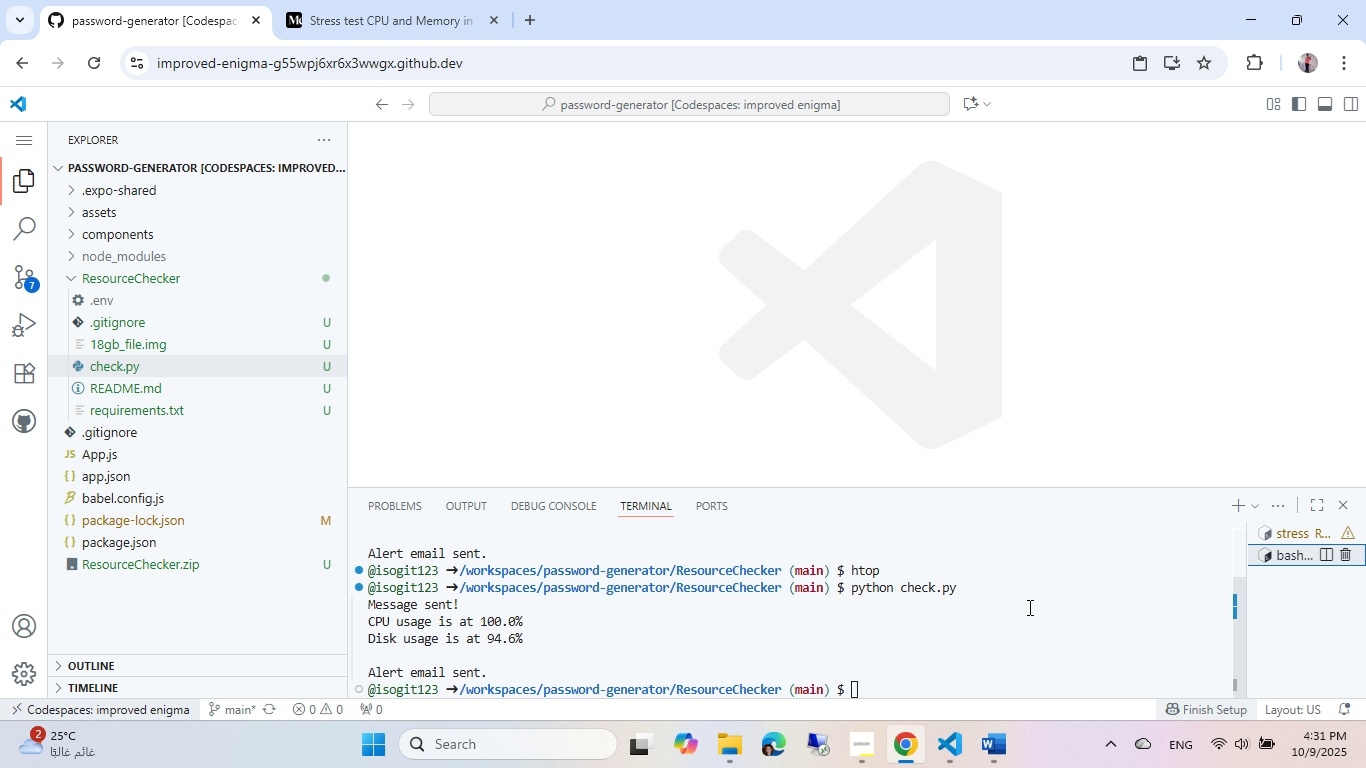 
left_click([1028, 607])
 